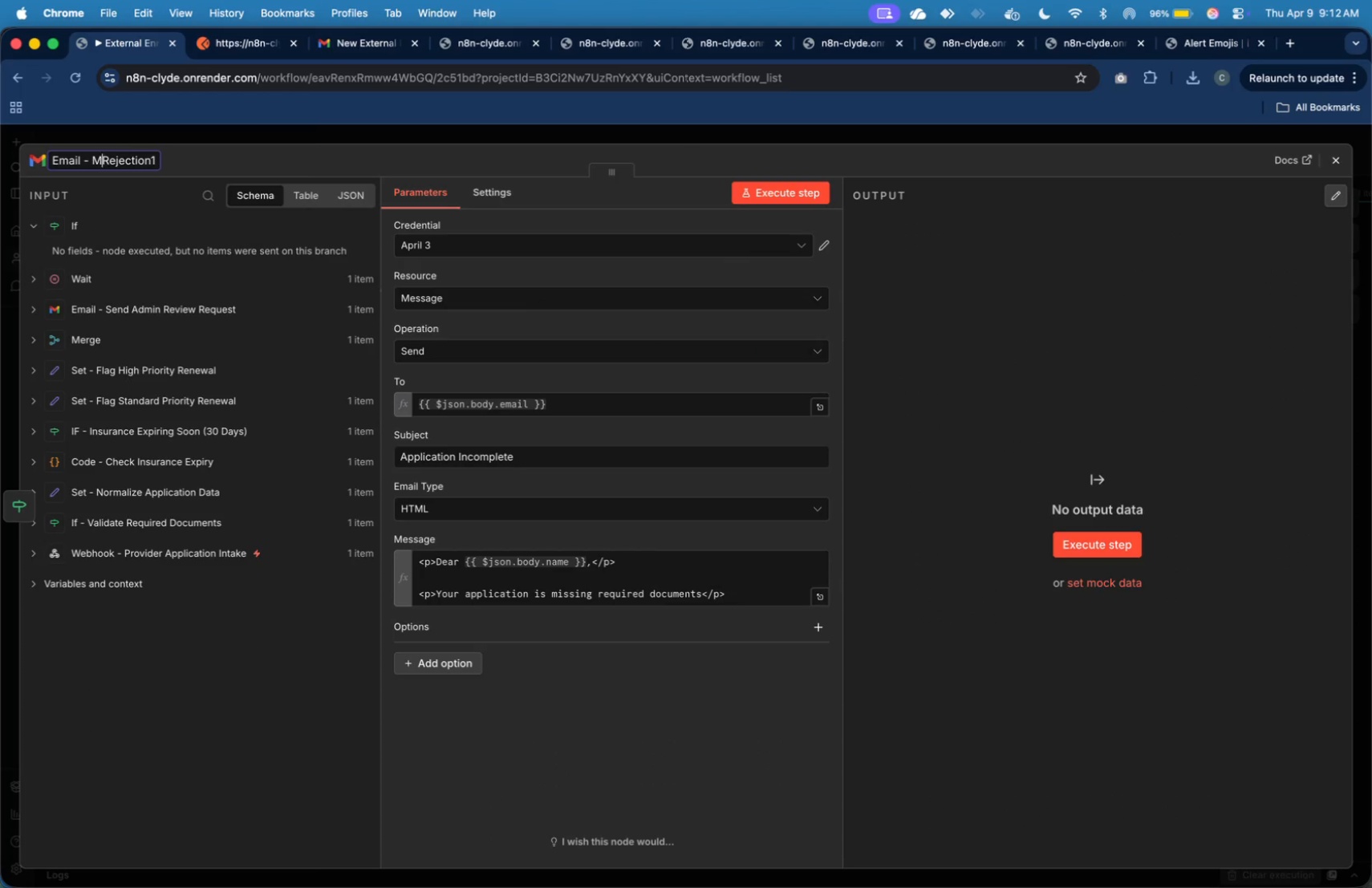 
key(Backspace)
 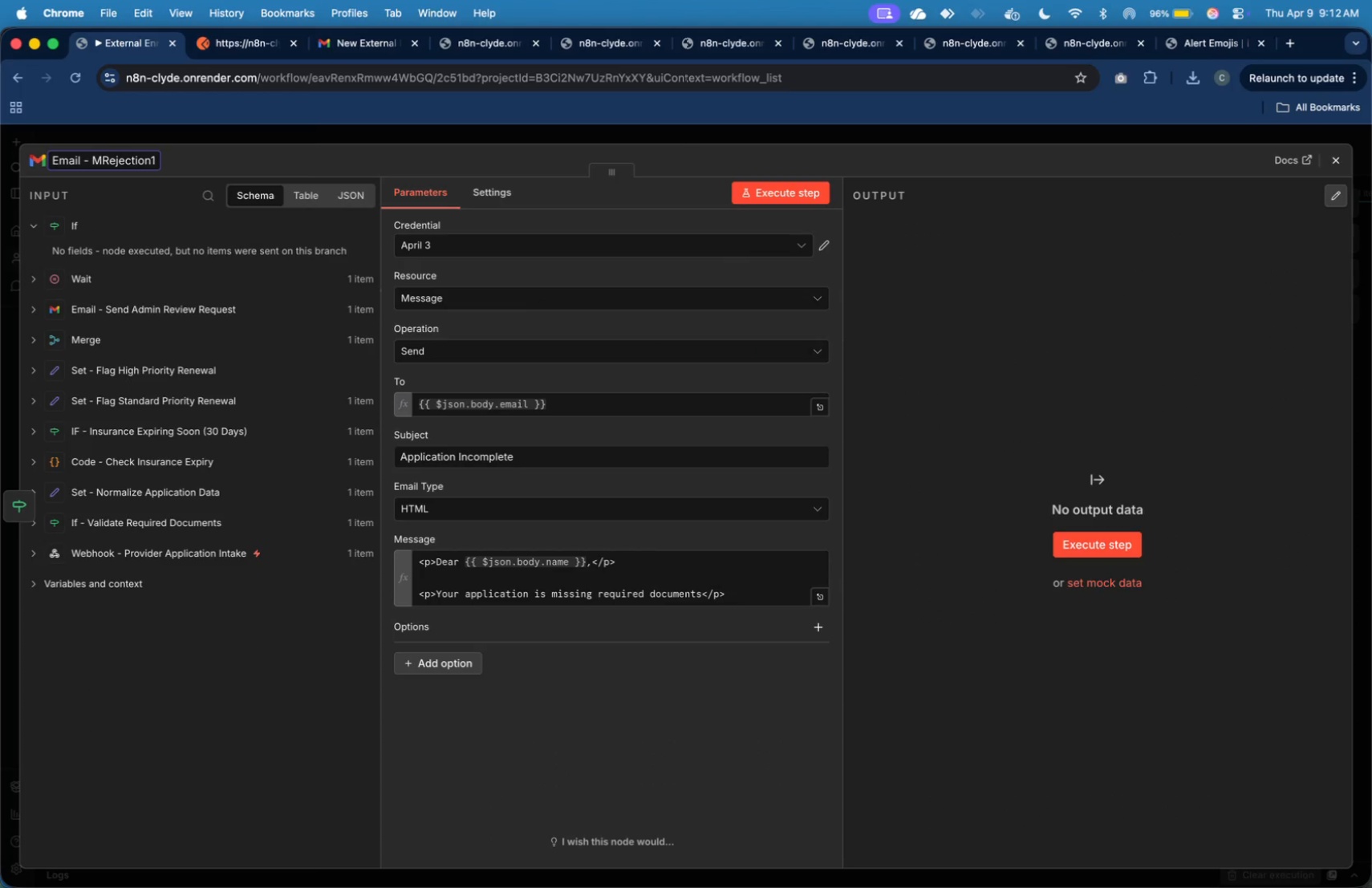 
key(Backspace)
 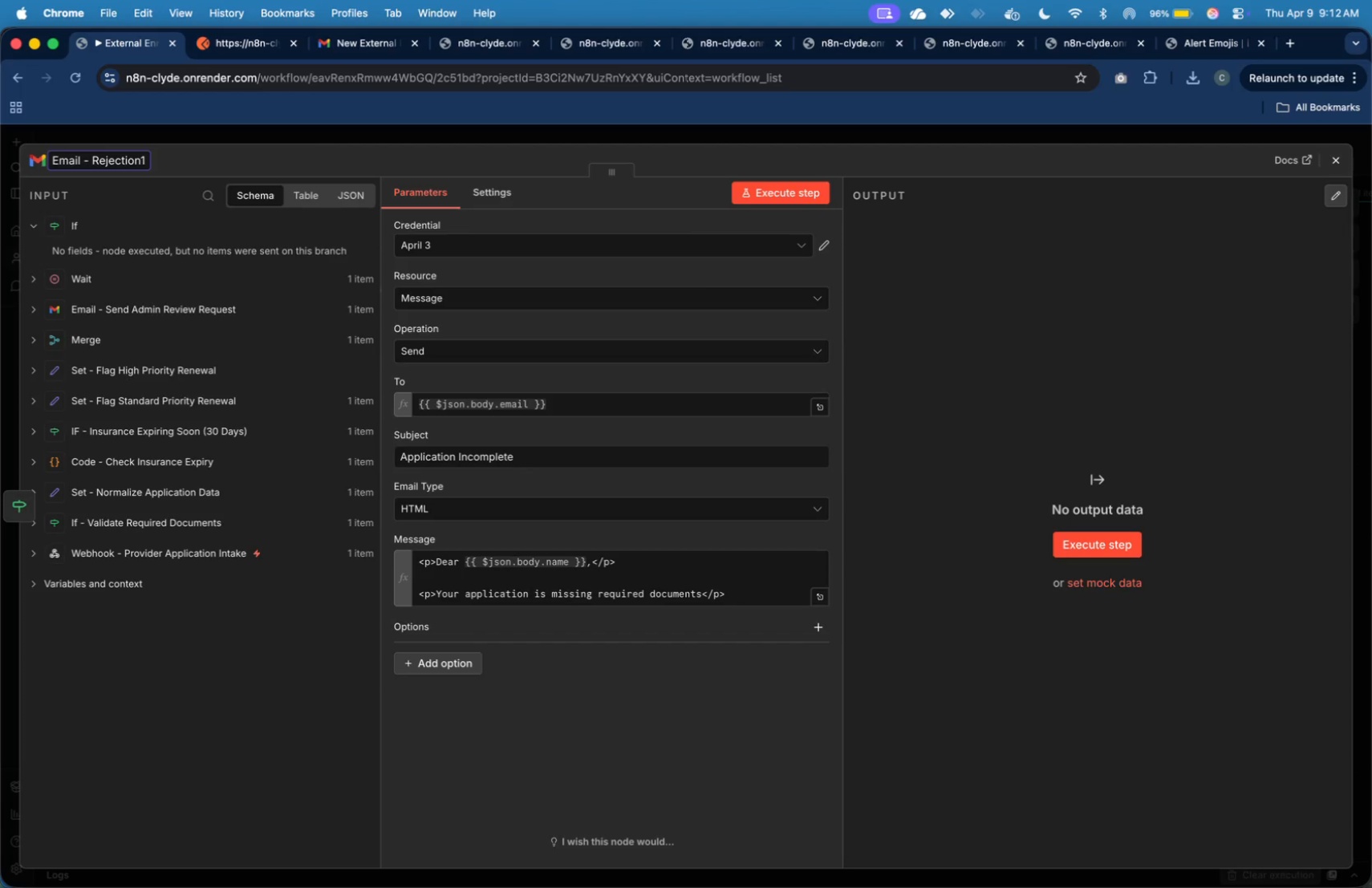 
wait(19.4)
 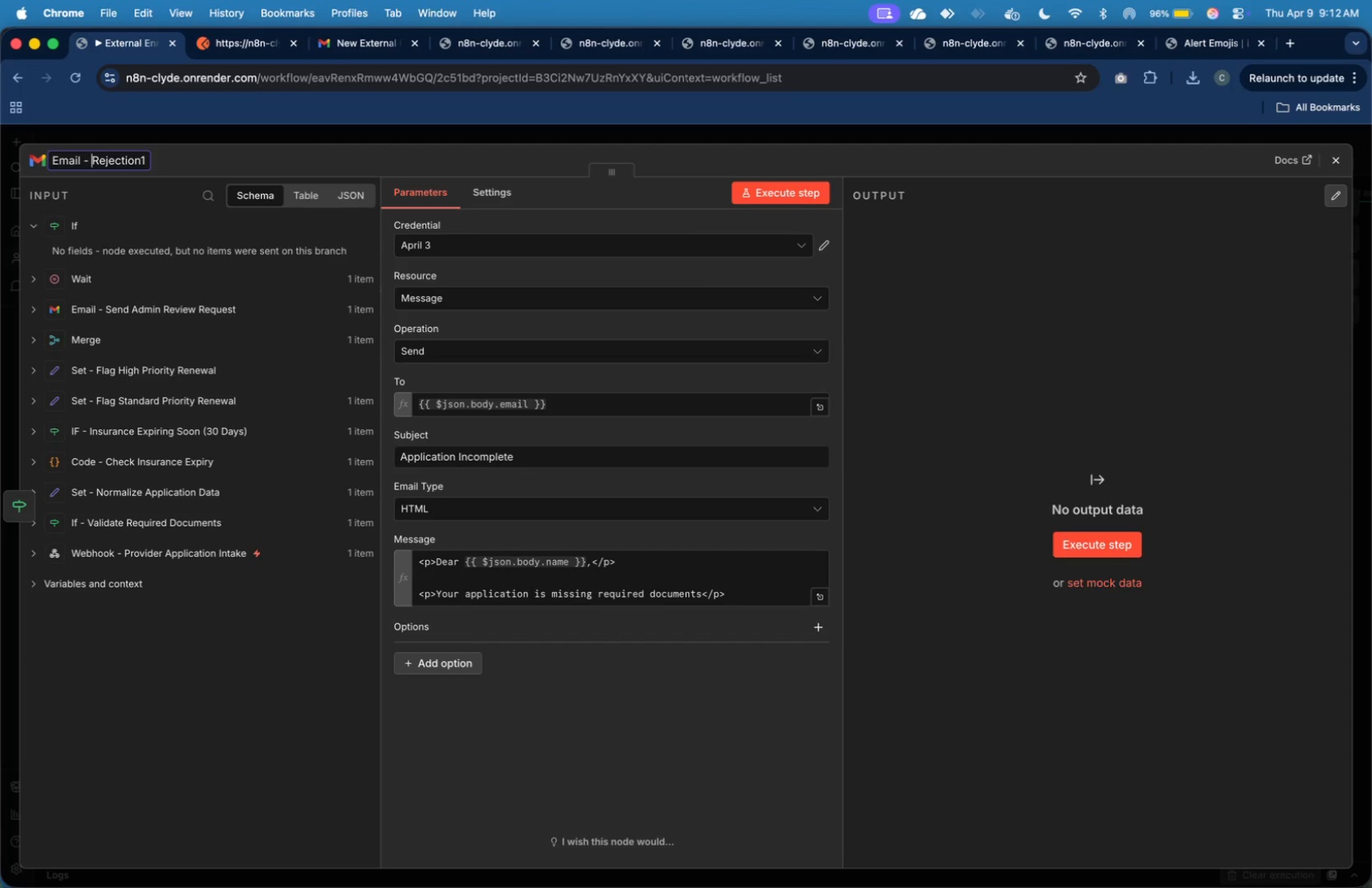 
type(Admin )
 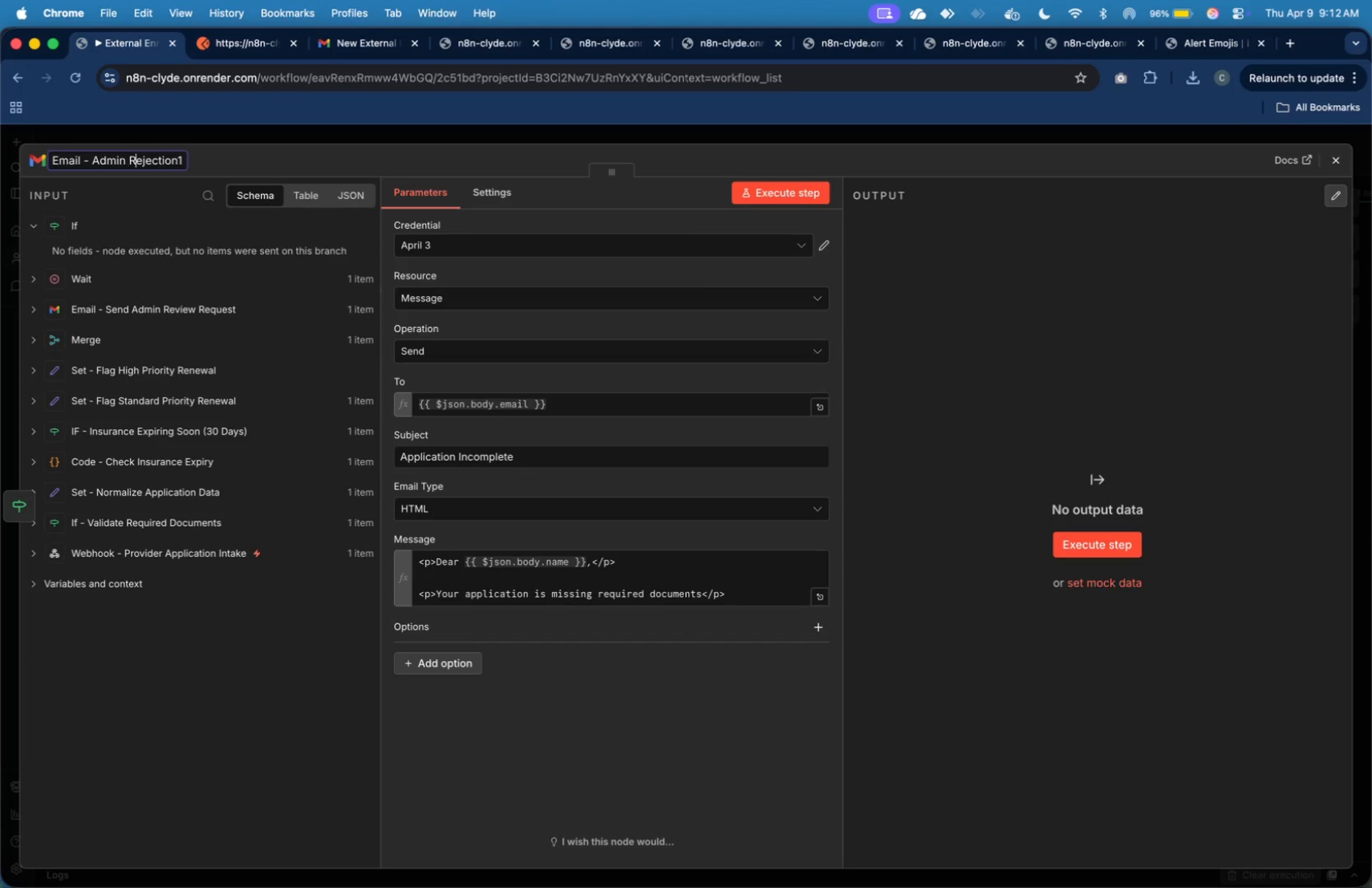 
key(ArrowRight)
 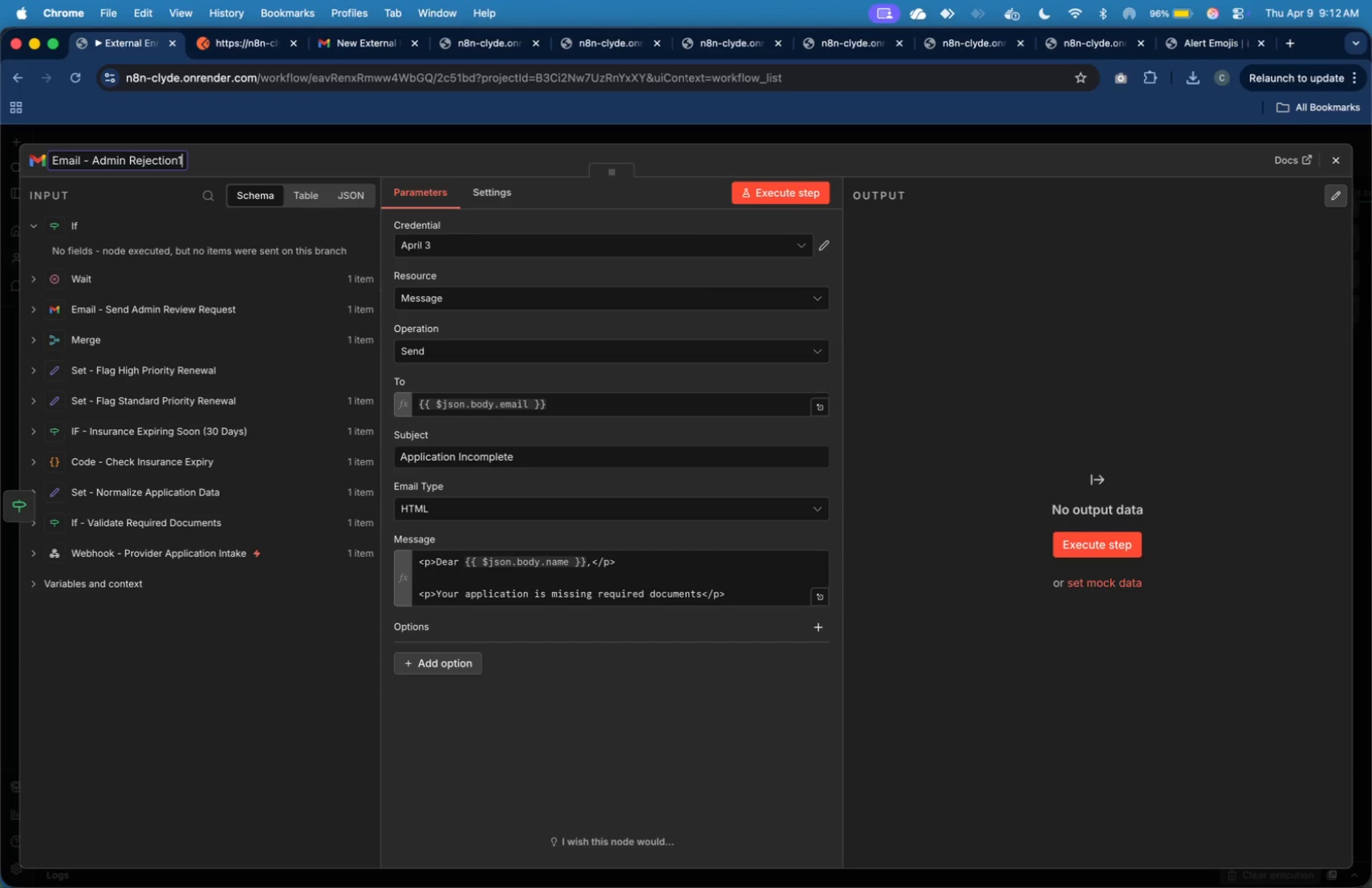 
key(ArrowDown)
 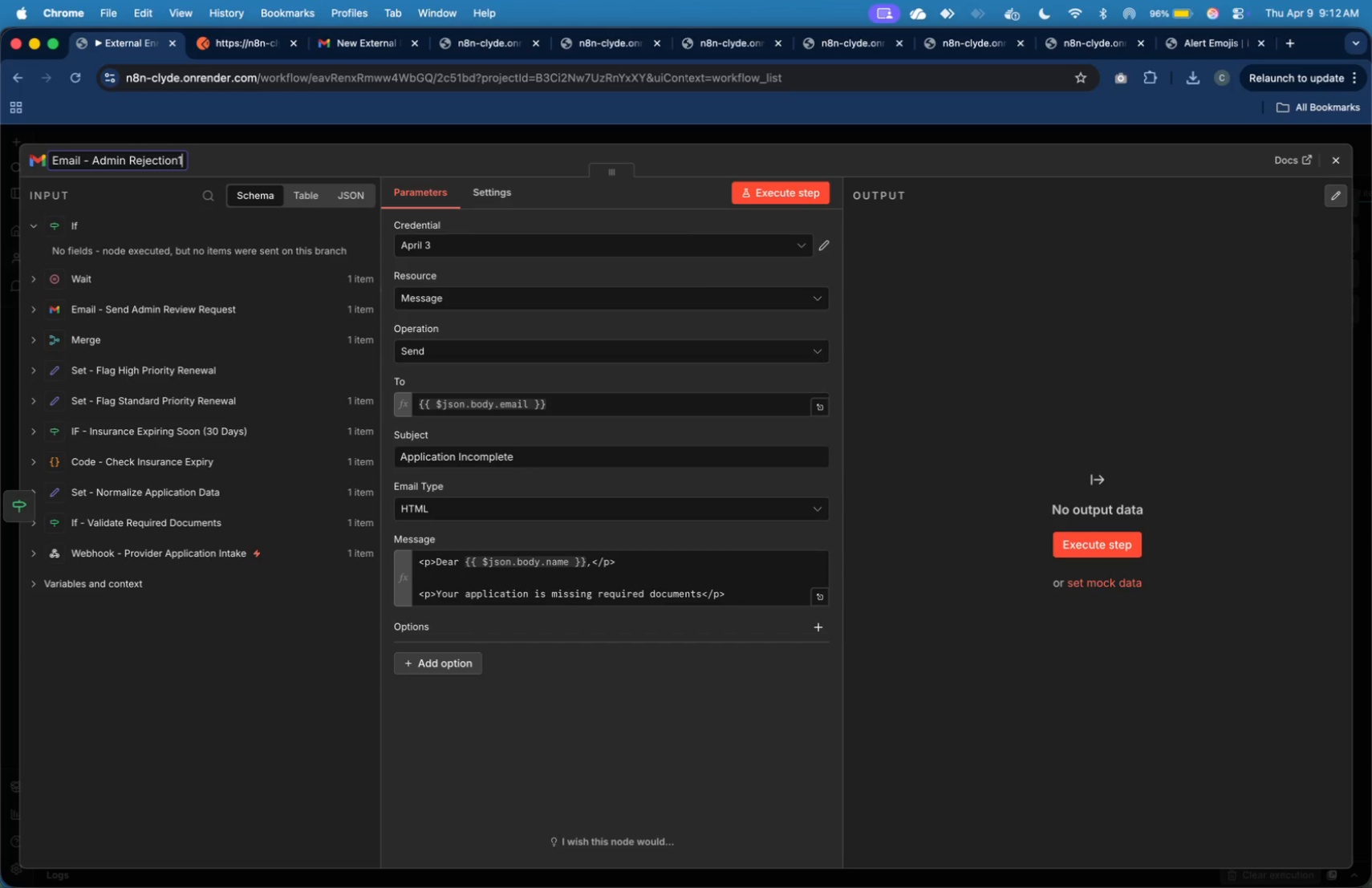 
key(Backspace)
 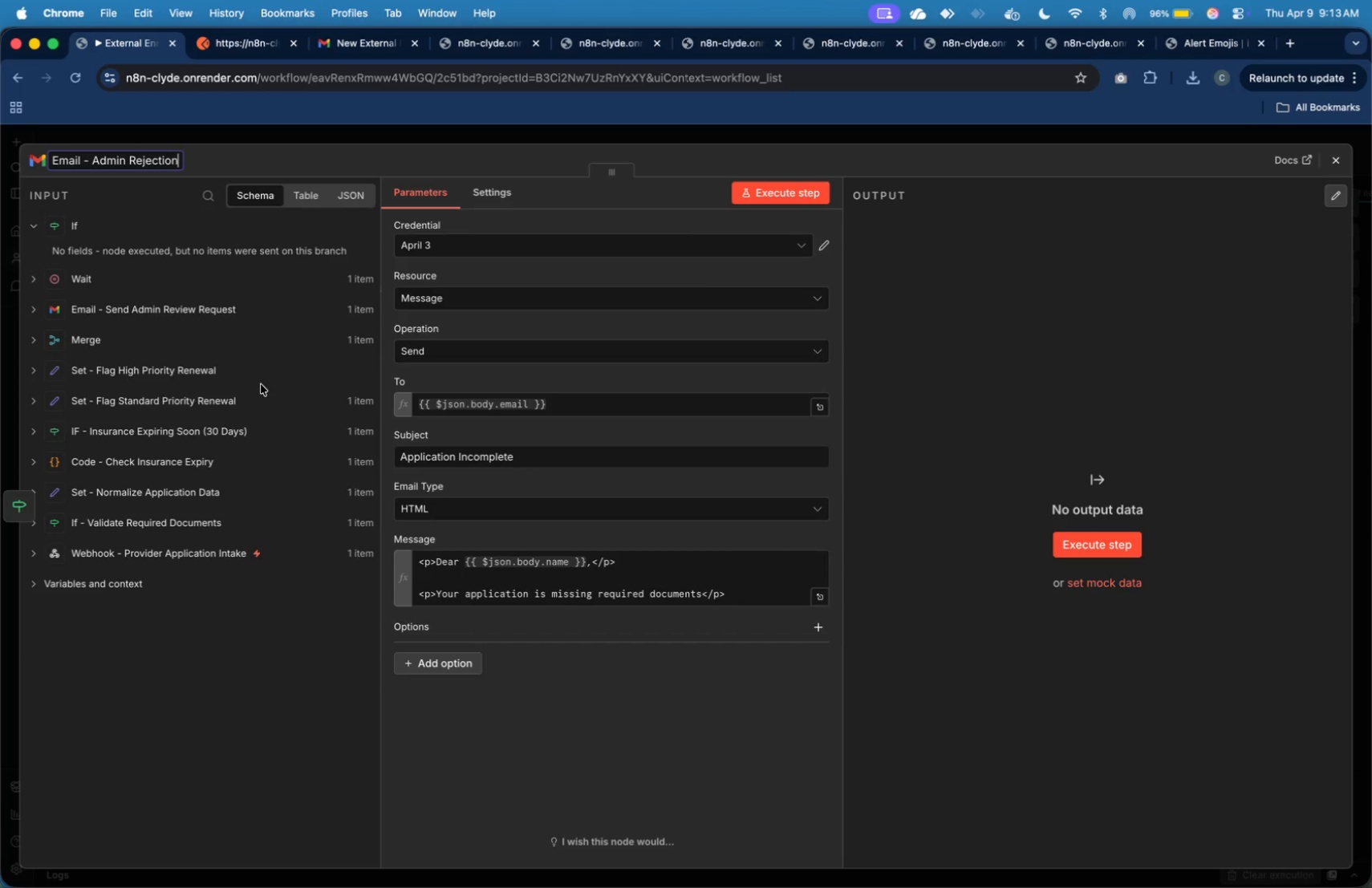 
left_click([652, 570])
 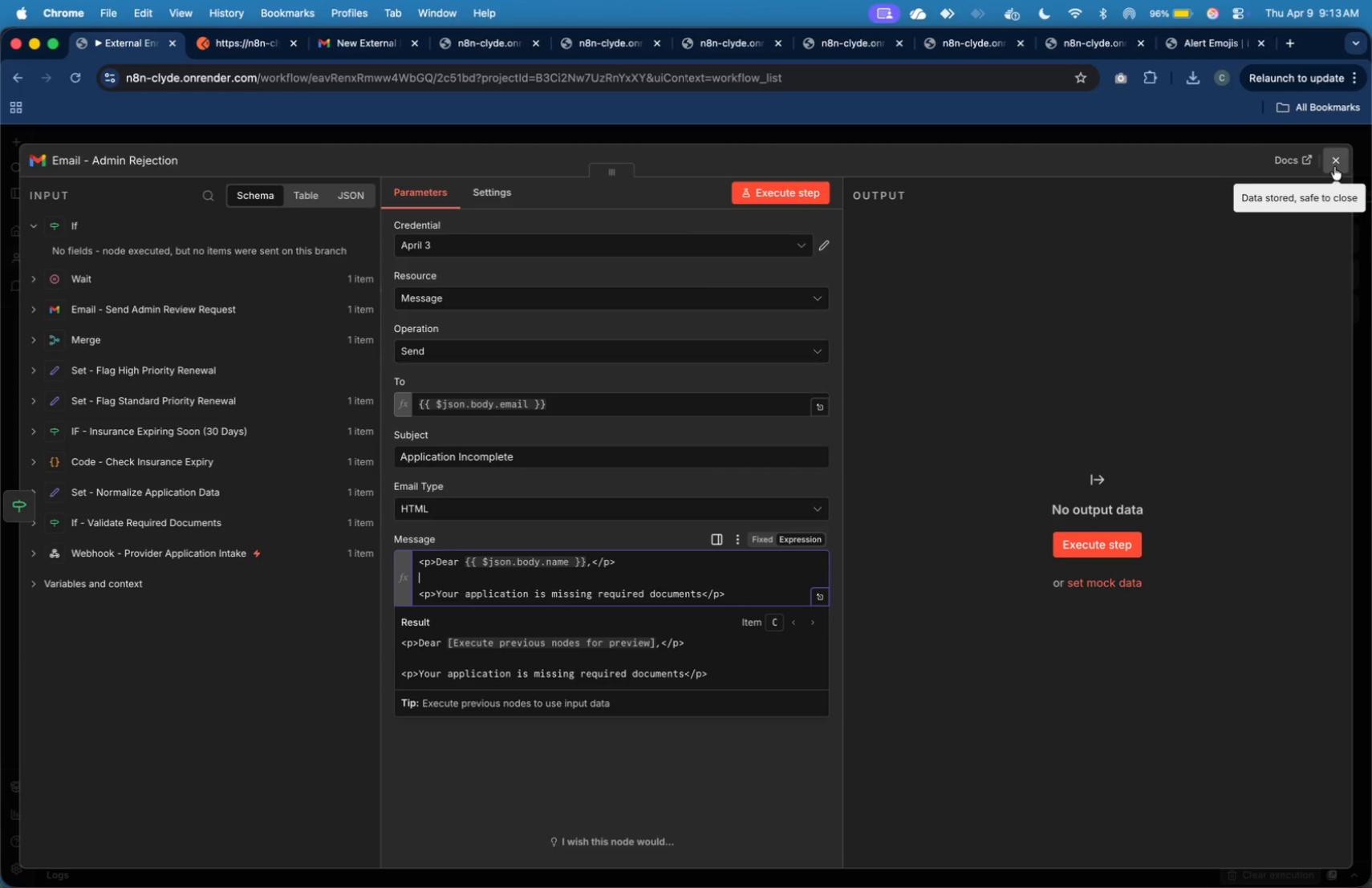 
left_click([1334, 167])
 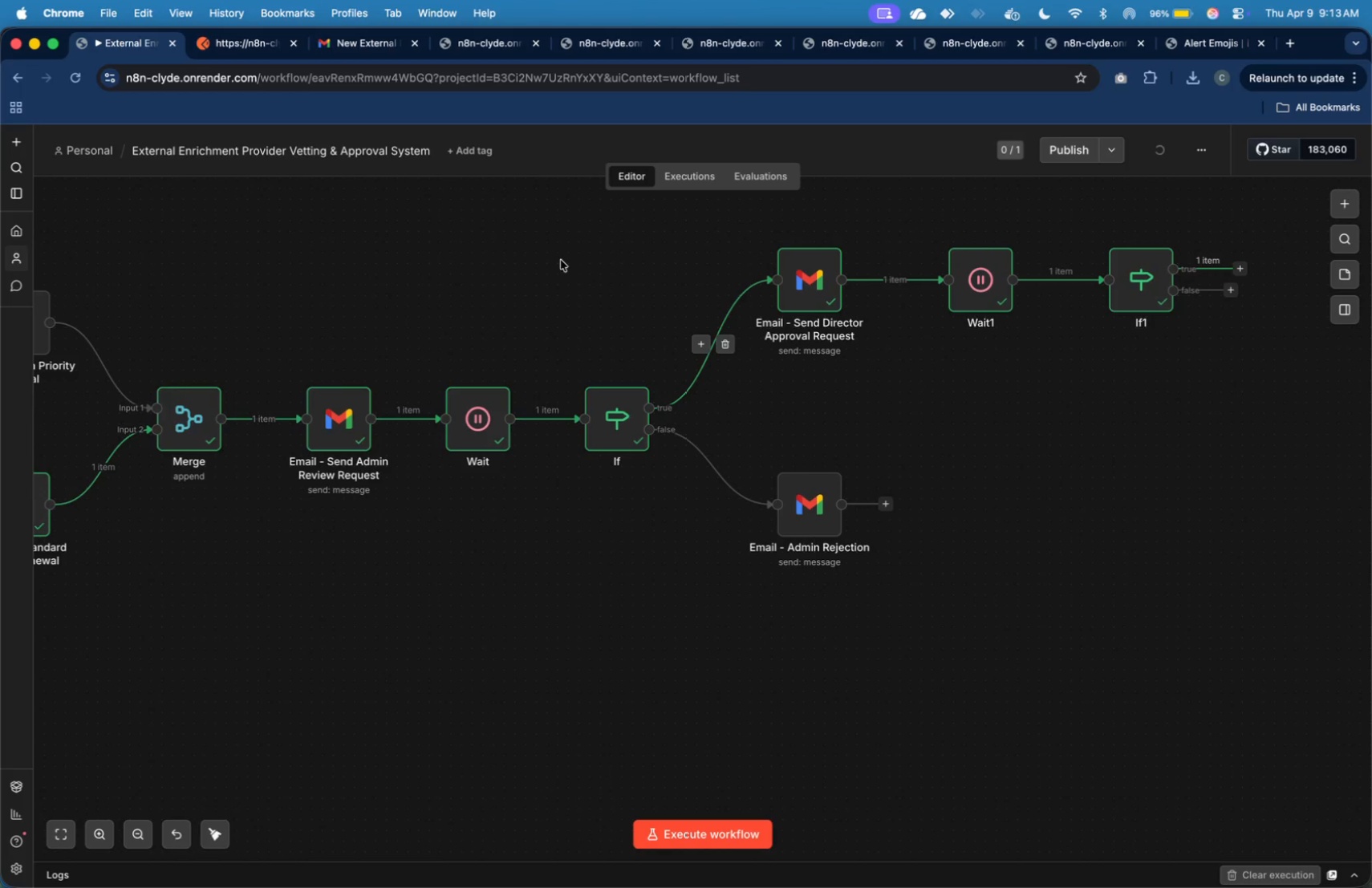 
wait(9.79)
 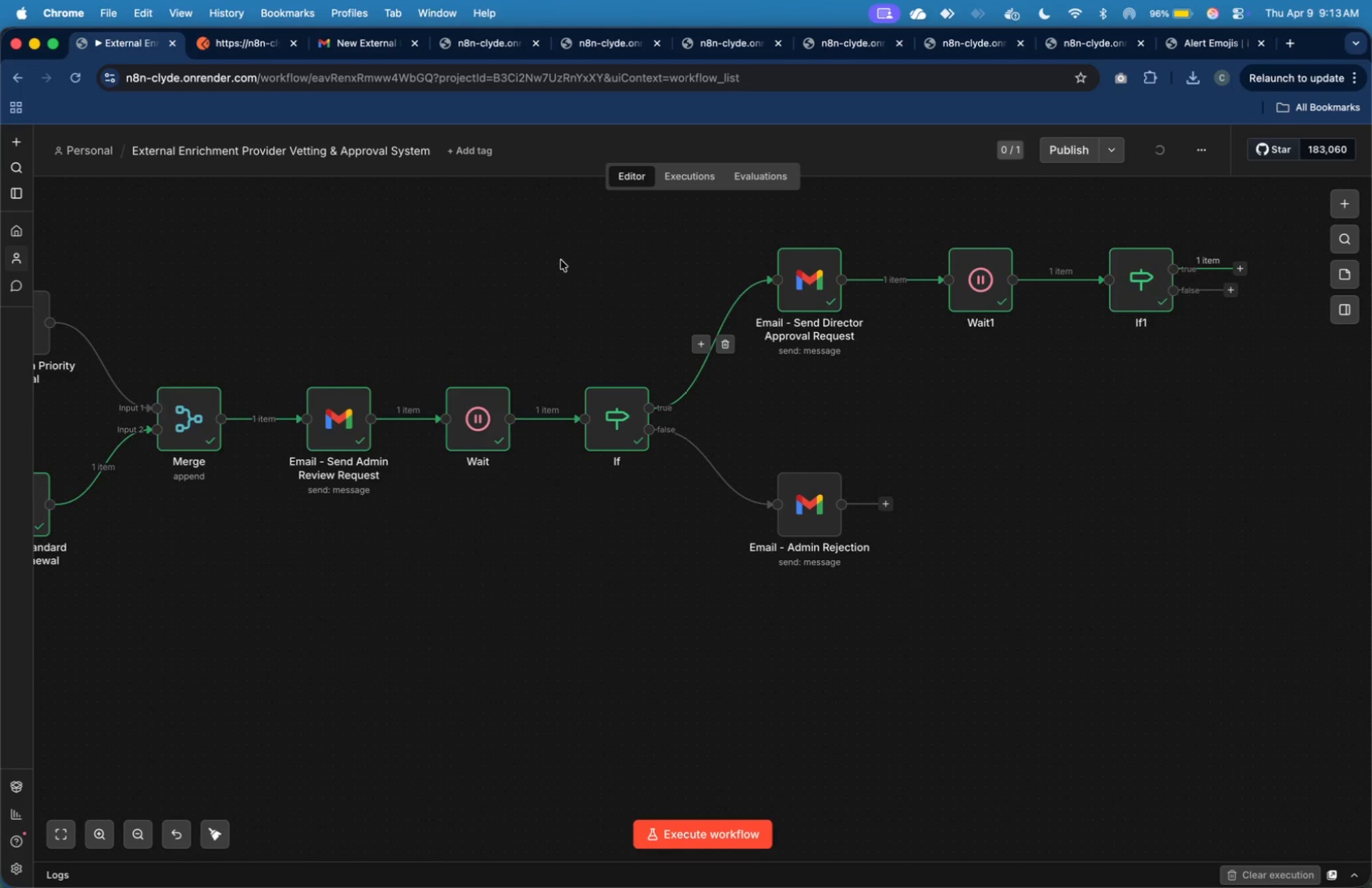 
double_click([817, 514])
 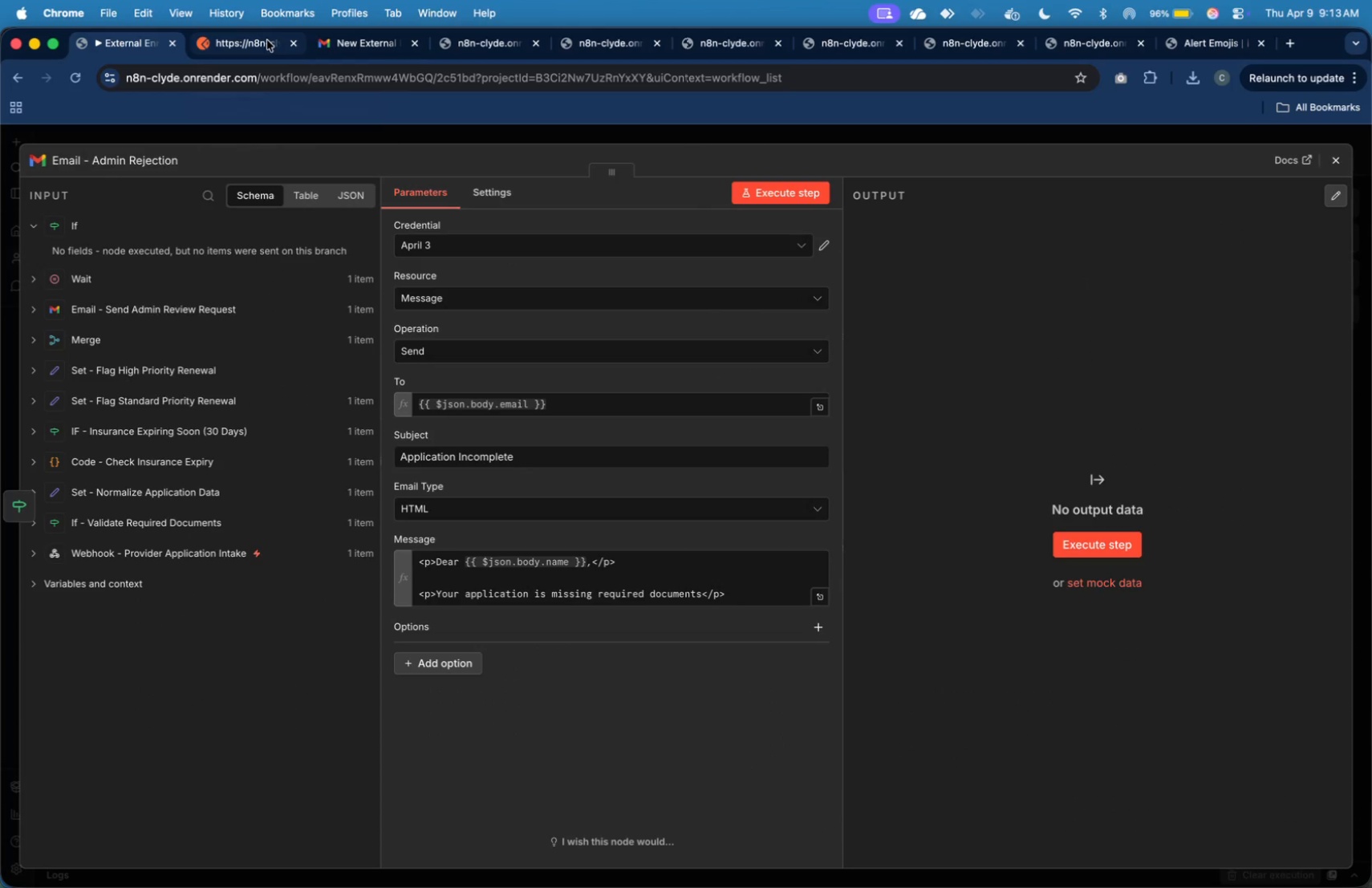 
left_click([267, 40])
 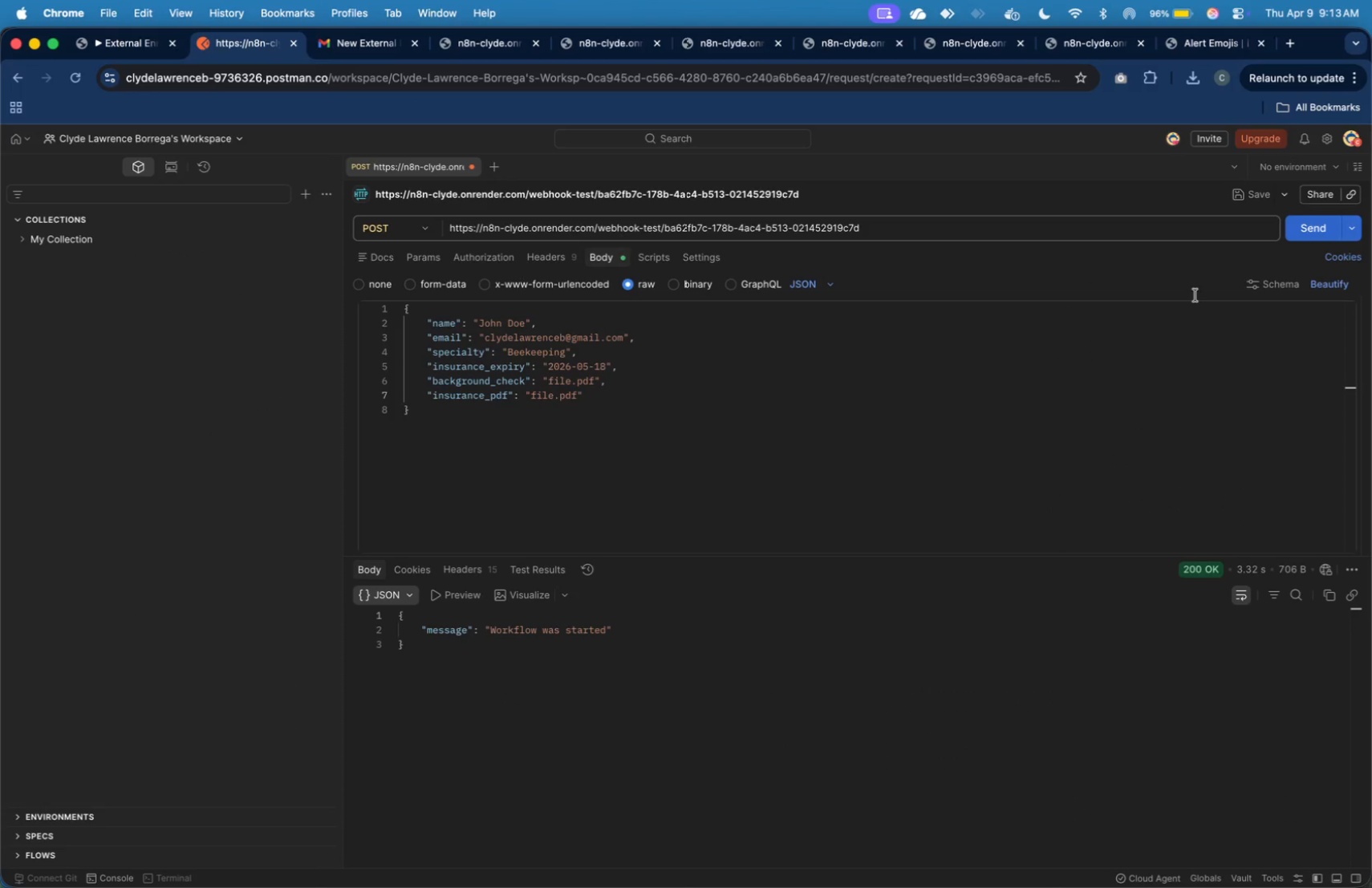 
left_click([1307, 233])
 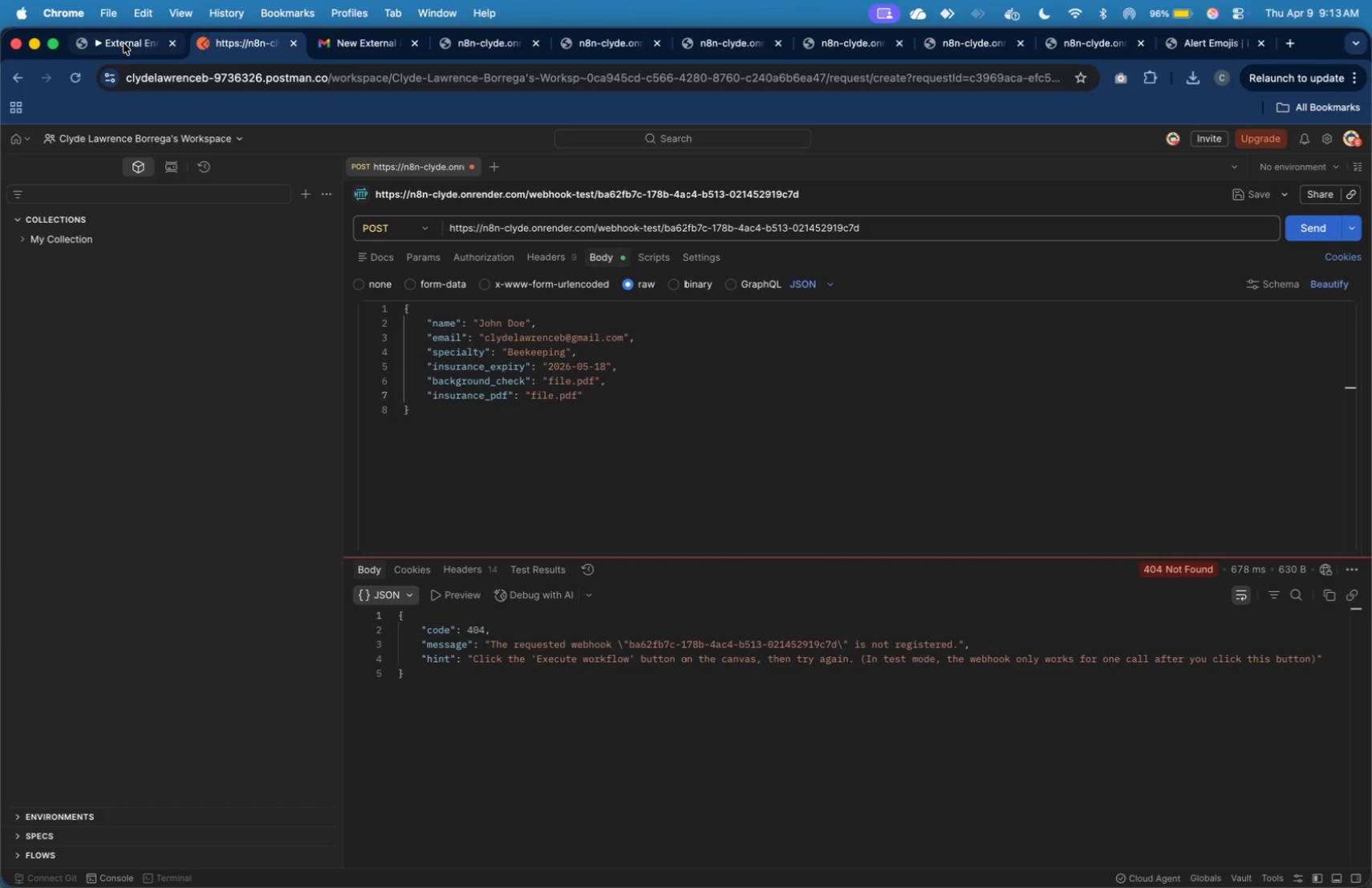 
left_click([124, 43])
 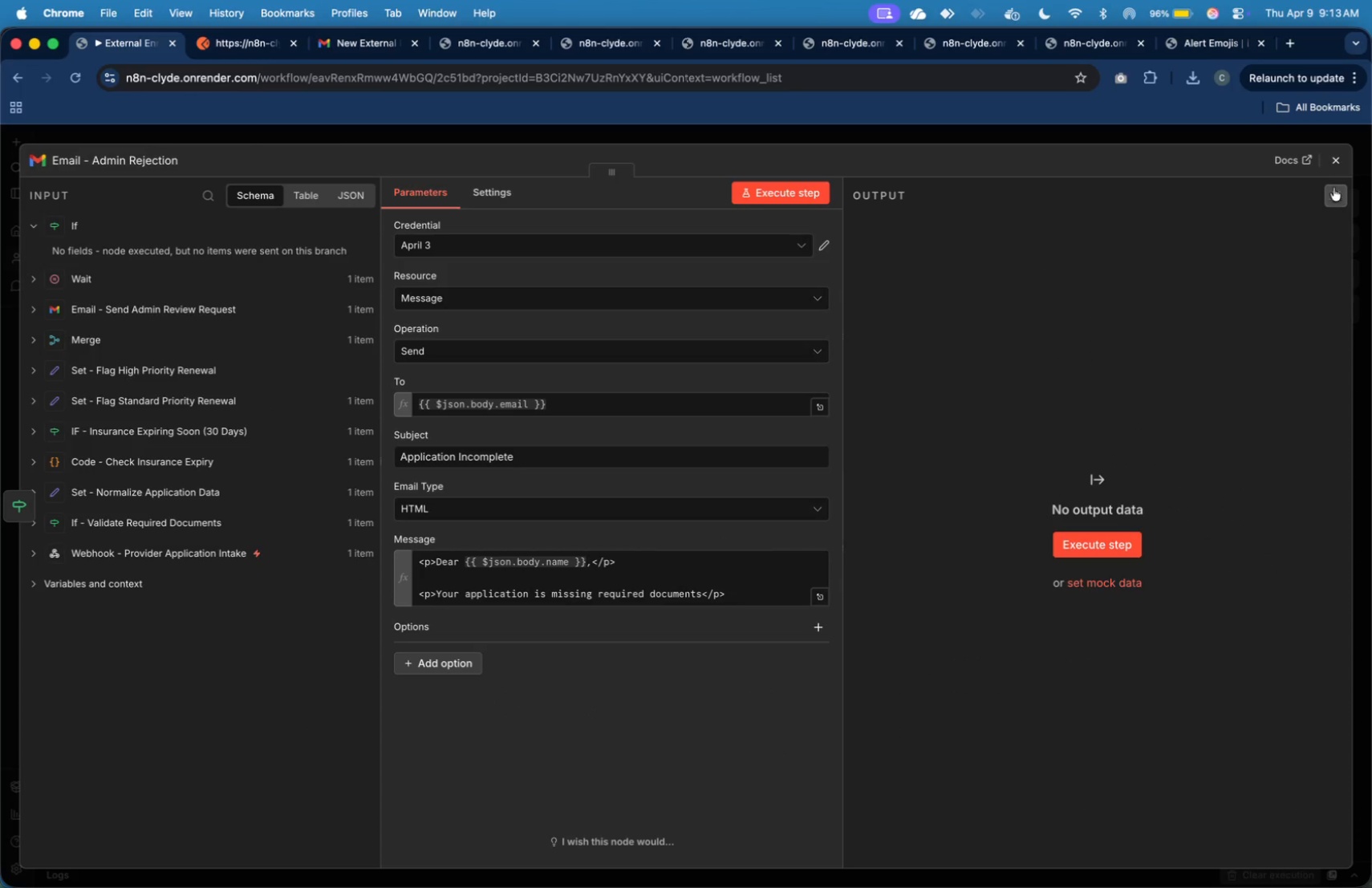 
left_click([1338, 164])
 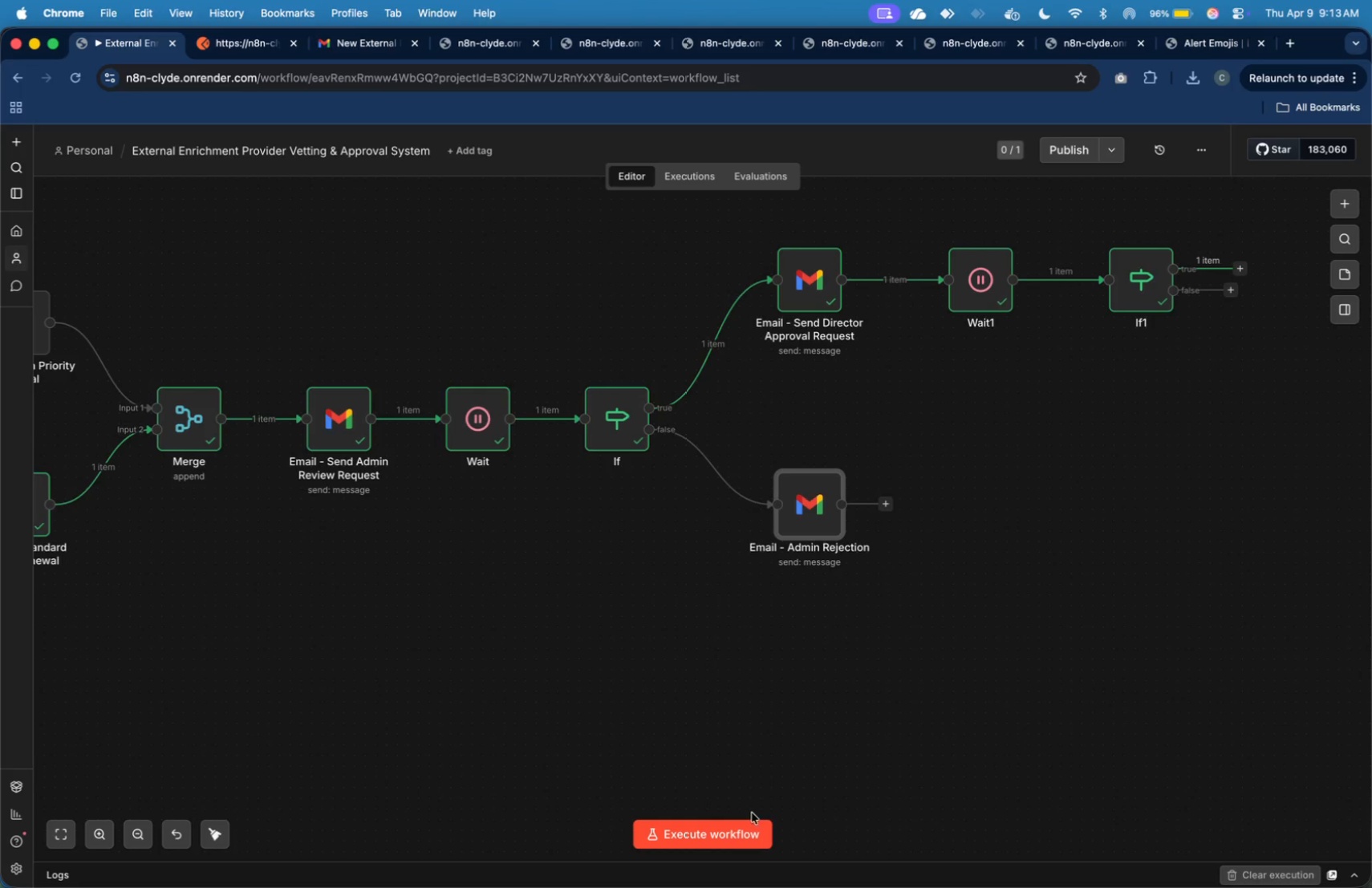 
left_click([744, 822])
 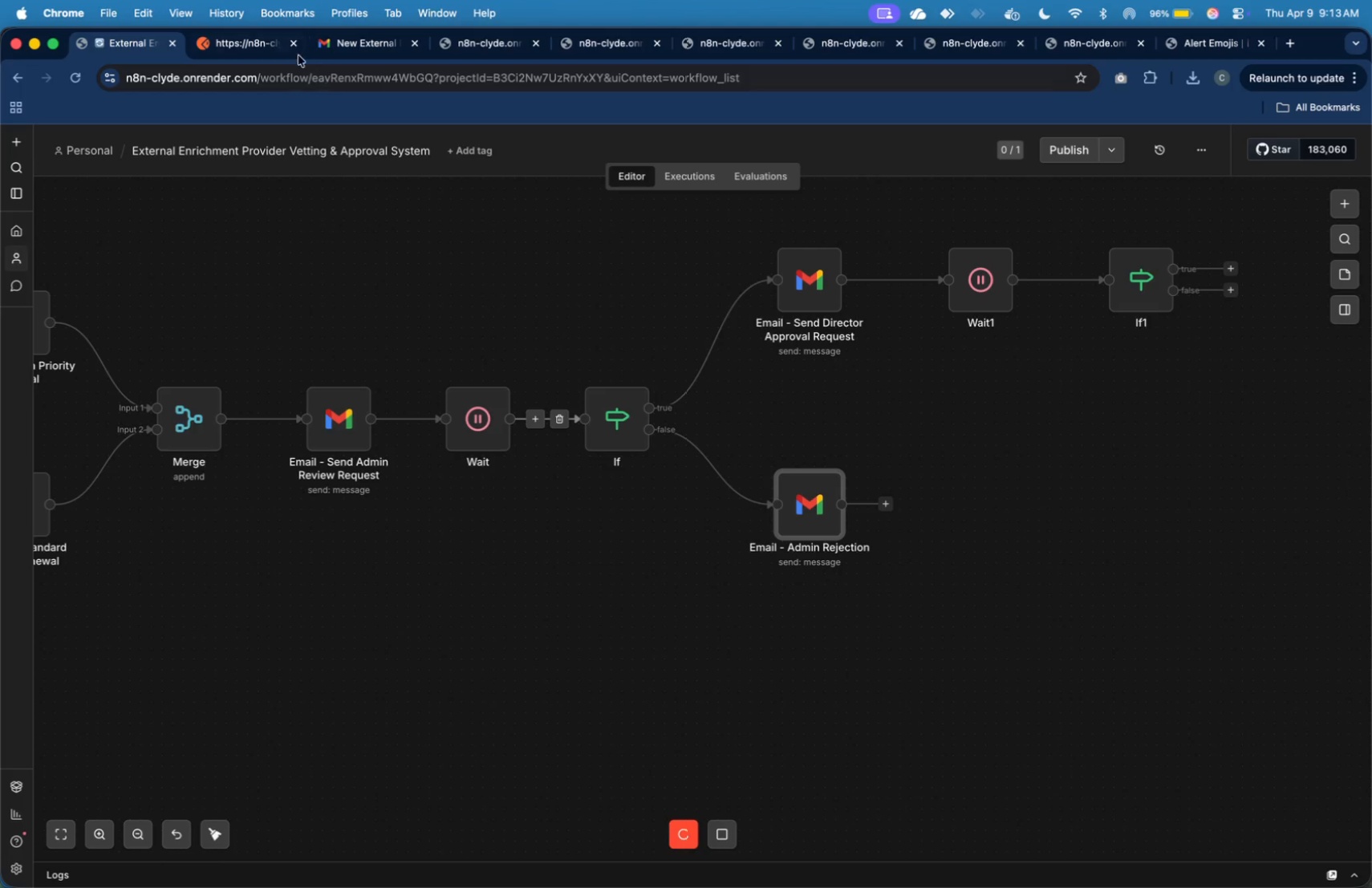 
left_click([270, 47])
 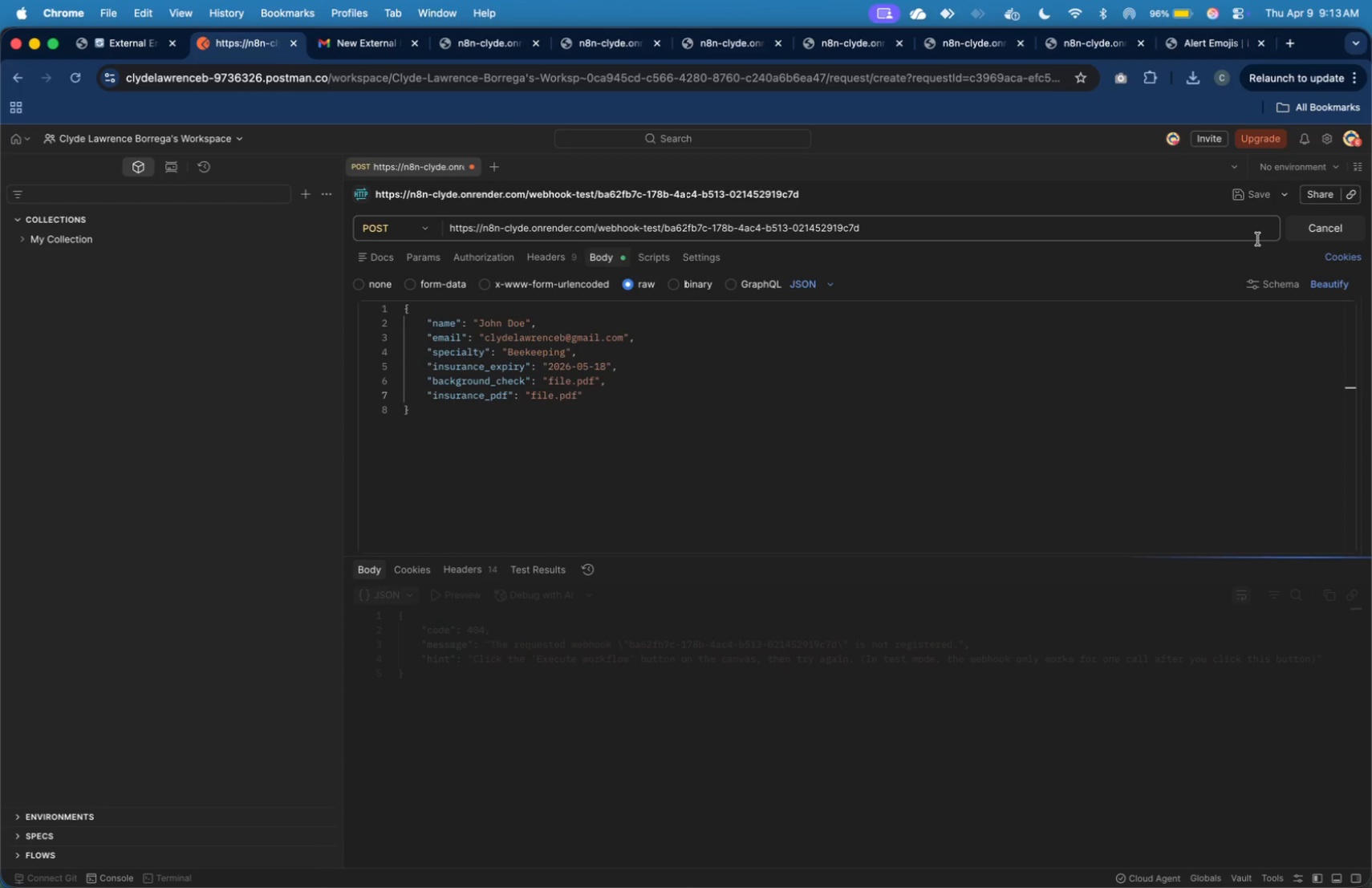 
wait(10.12)
 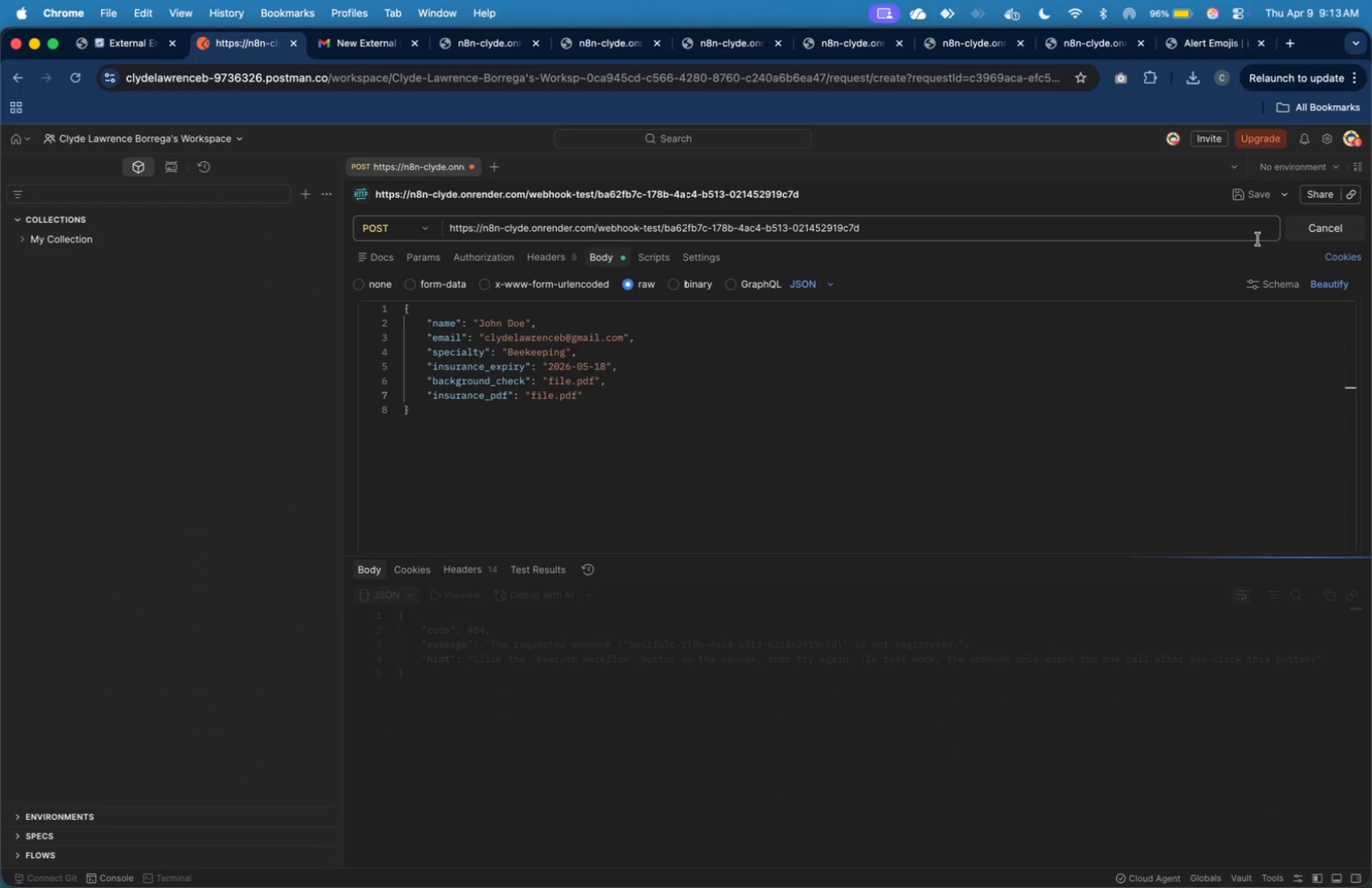 
left_click([371, 36])
 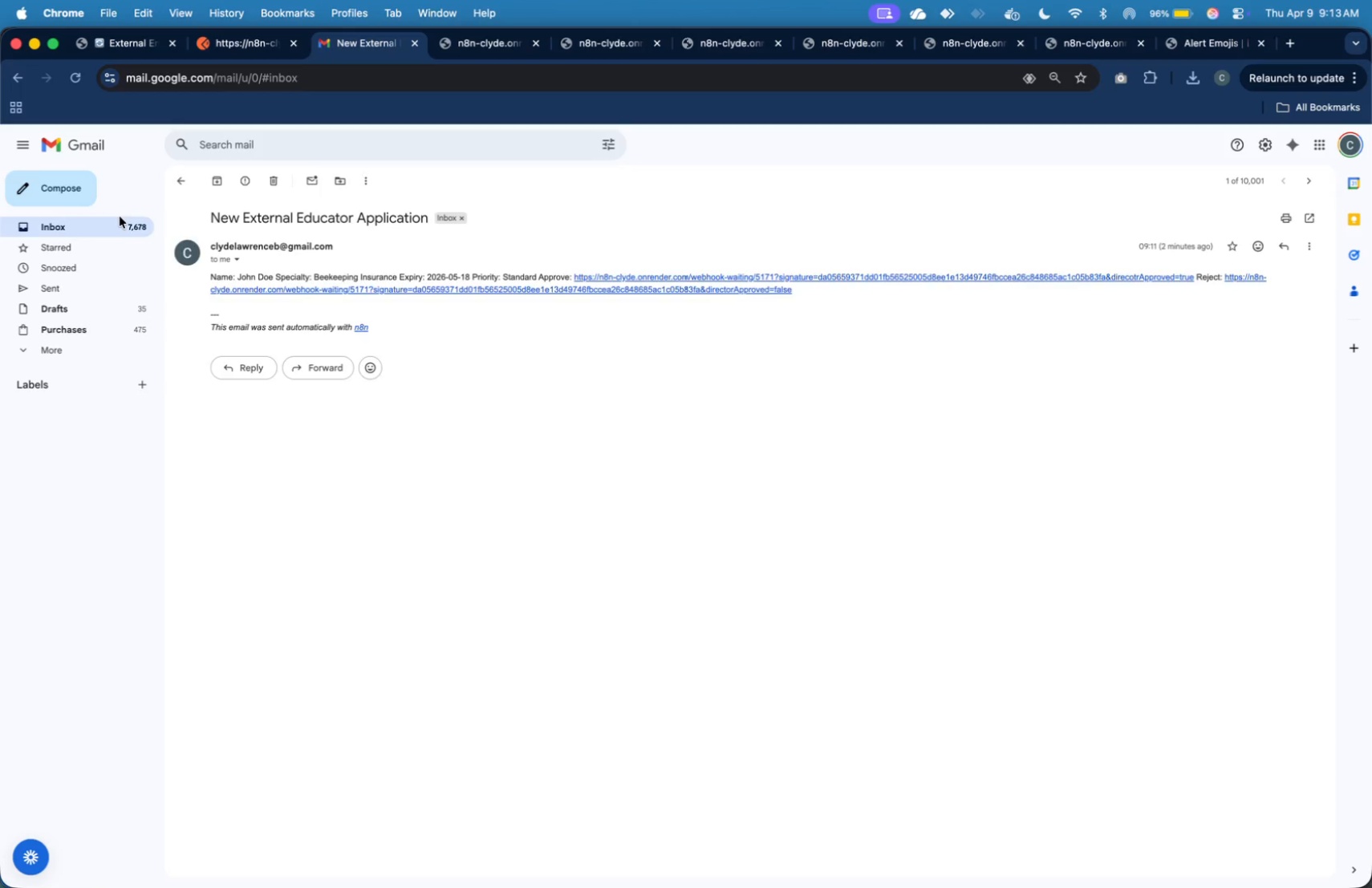 
double_click([120, 217])
 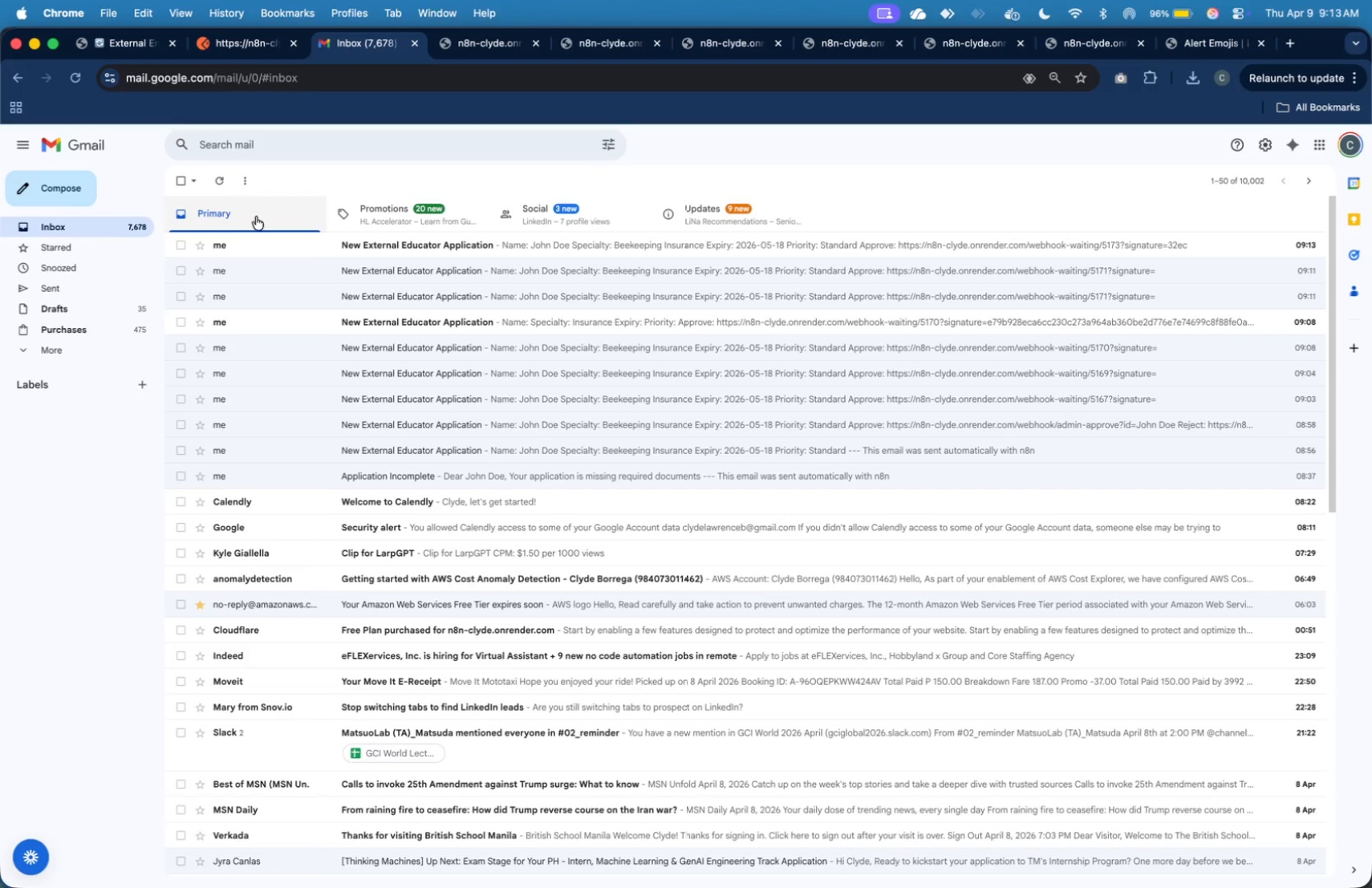 
left_click([311, 241])
 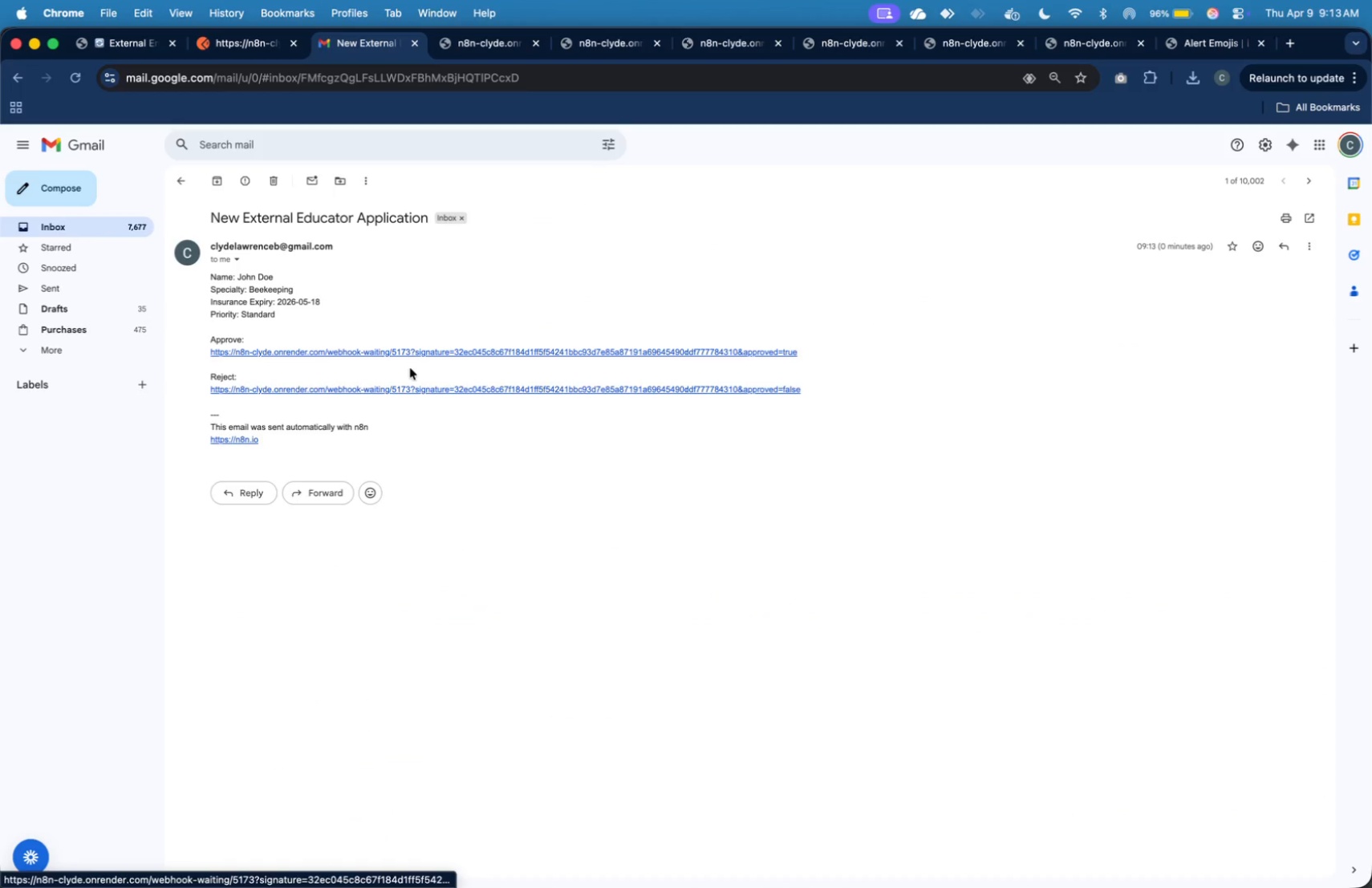 
left_click([420, 387])
 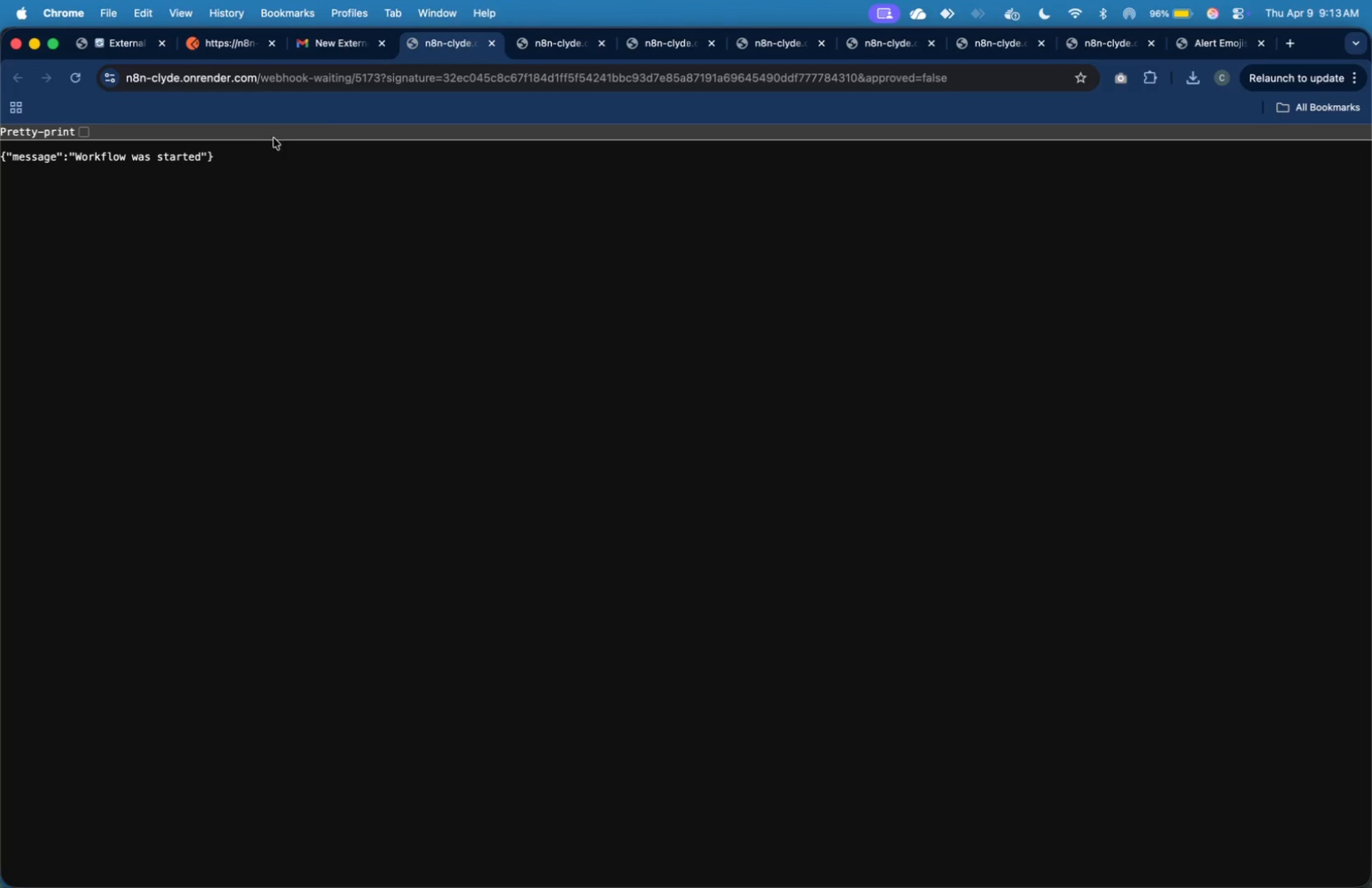 
left_click([120, 46])
 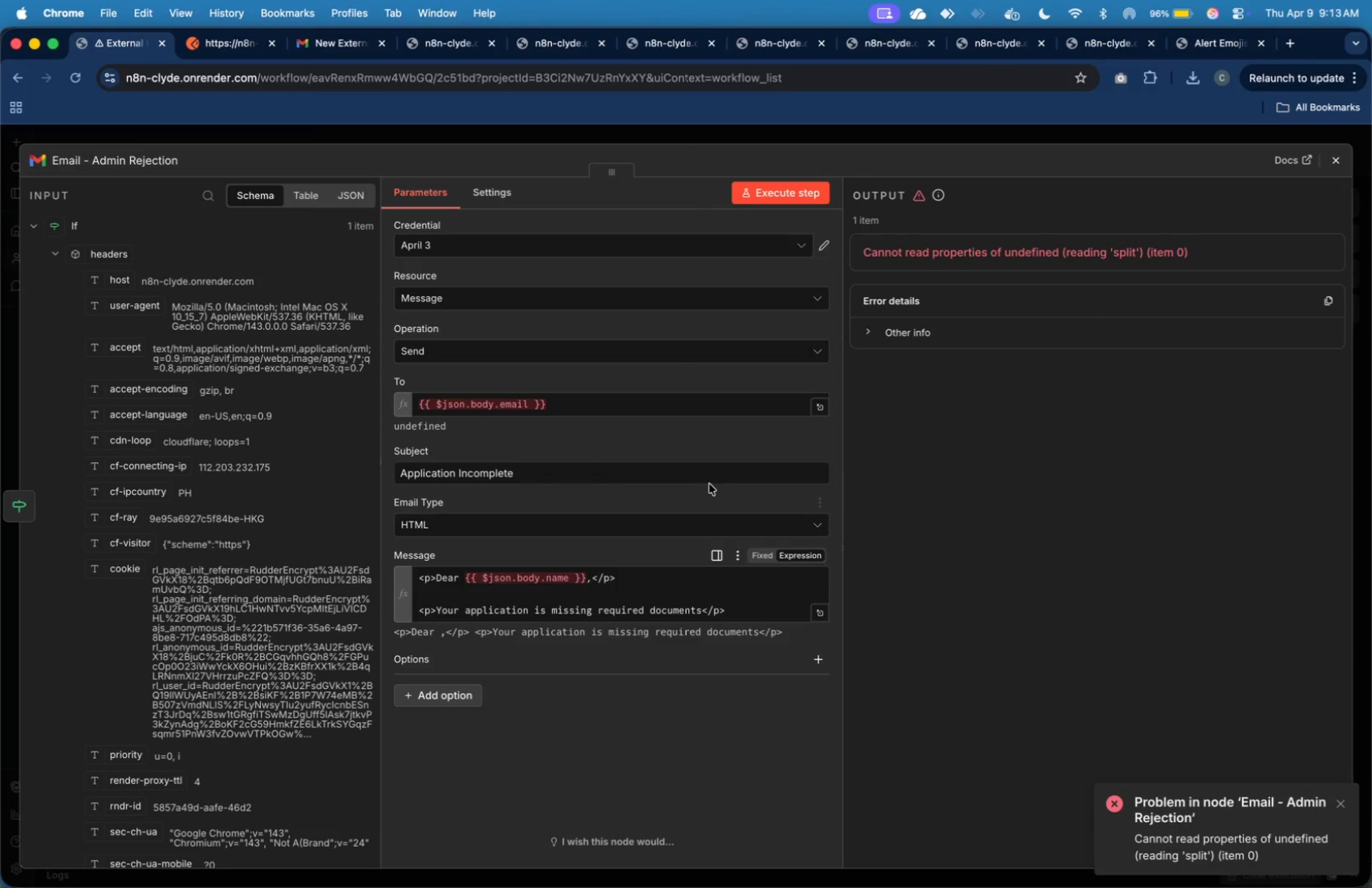 
wait(6.6)
 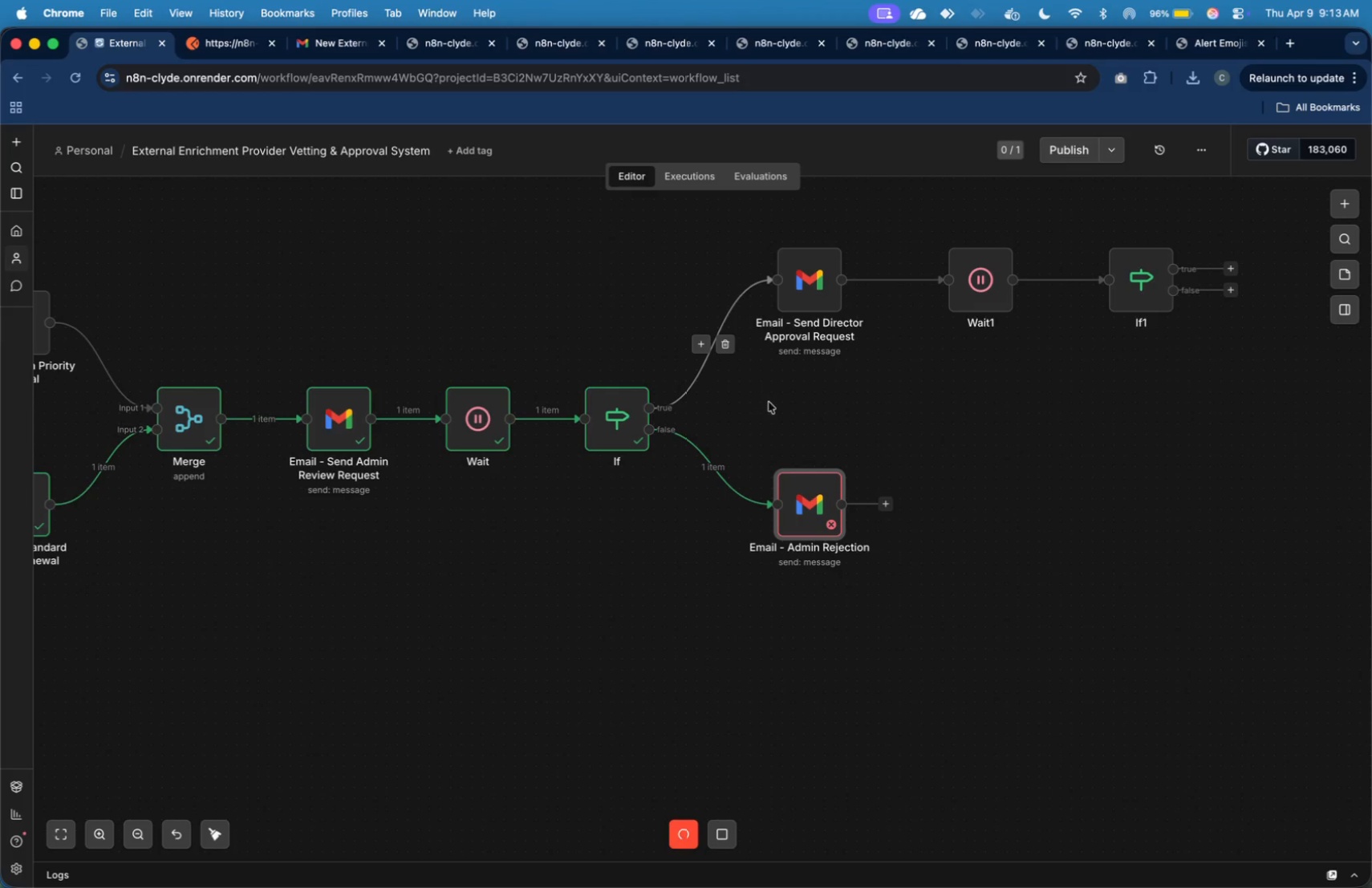 
left_click_drag(start_coordinate=[641, 411], to_coordinate=[414, 408])
 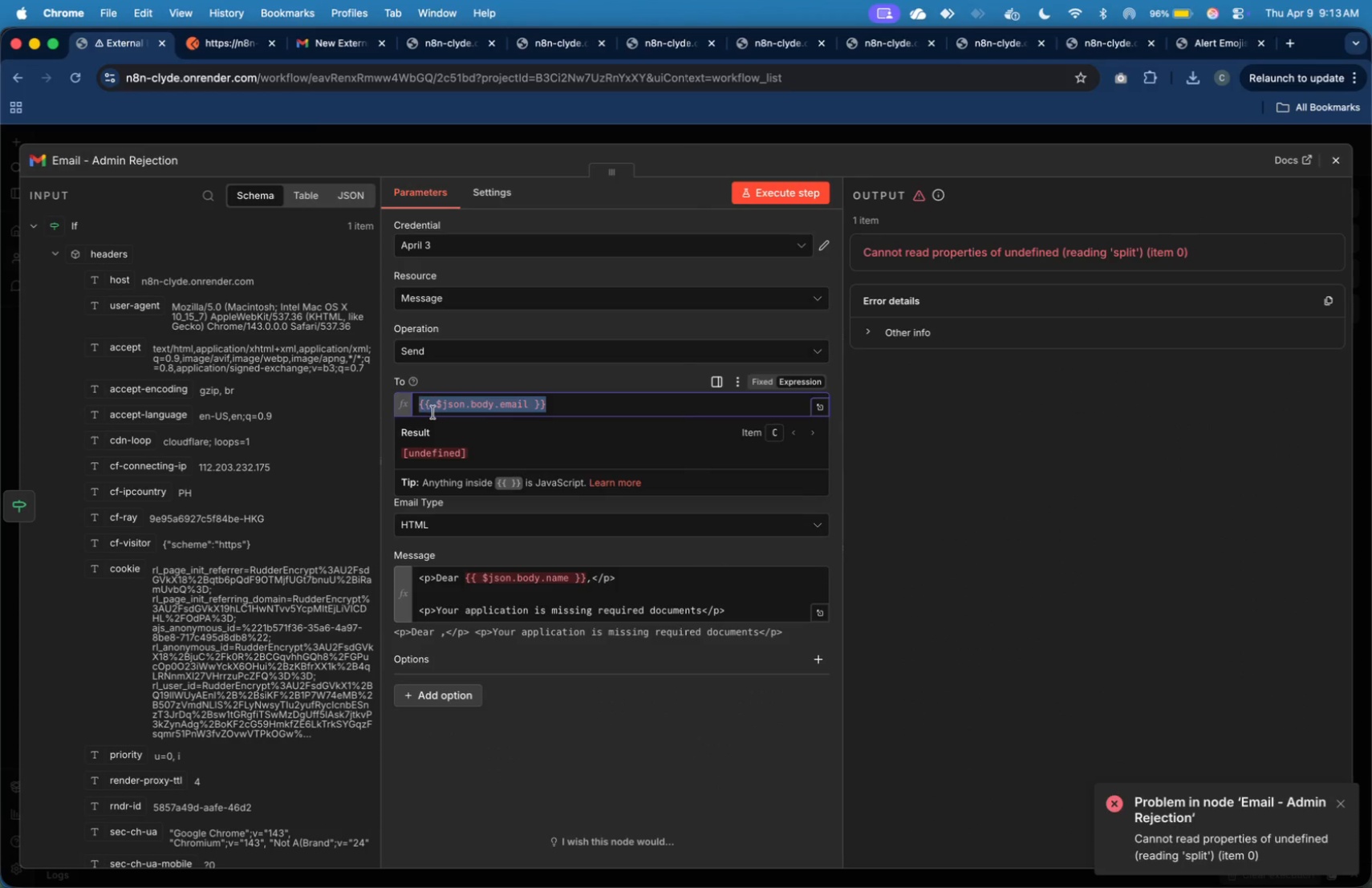 
key(Backspace)
 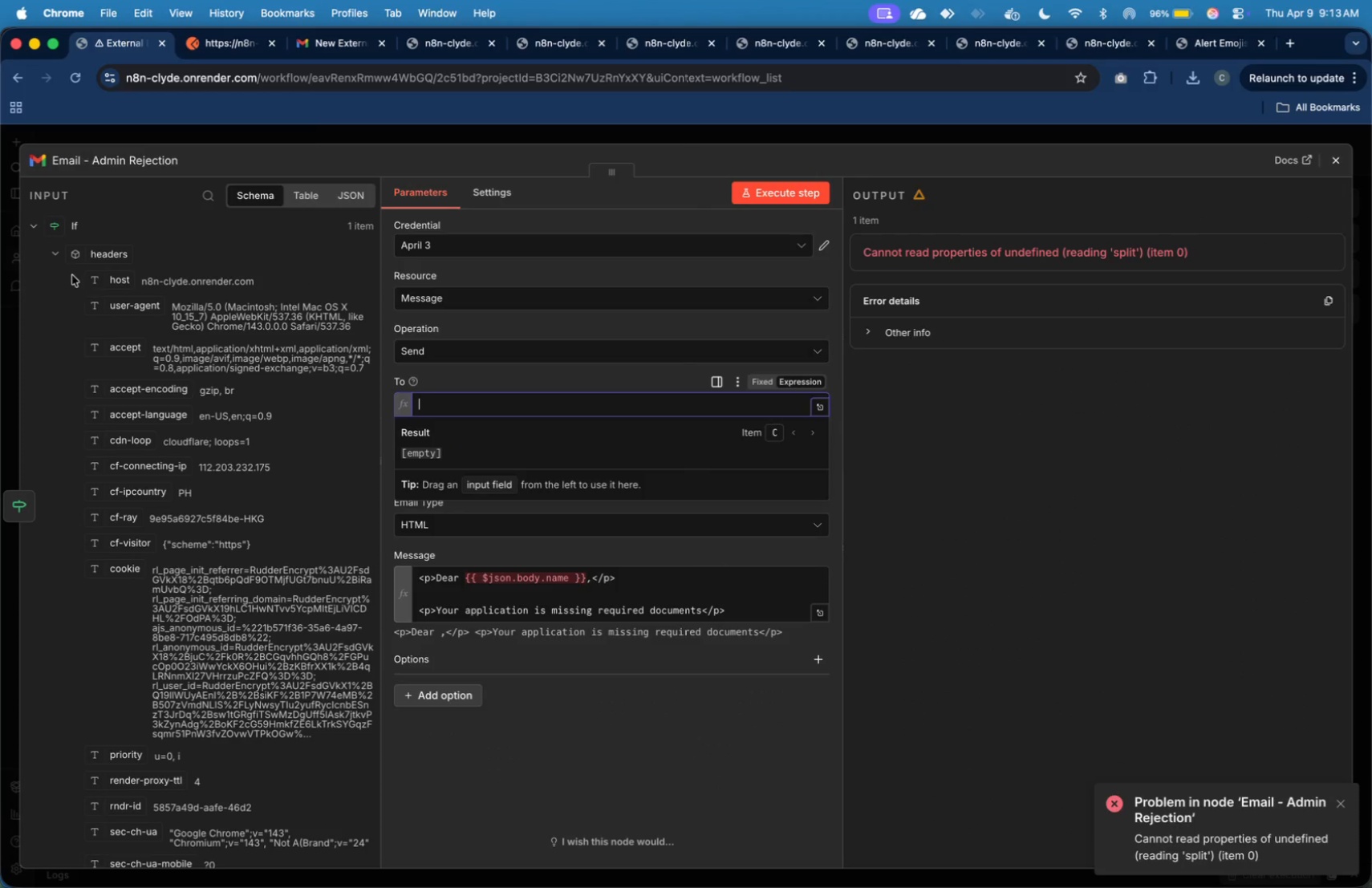 
left_click([55, 253])
 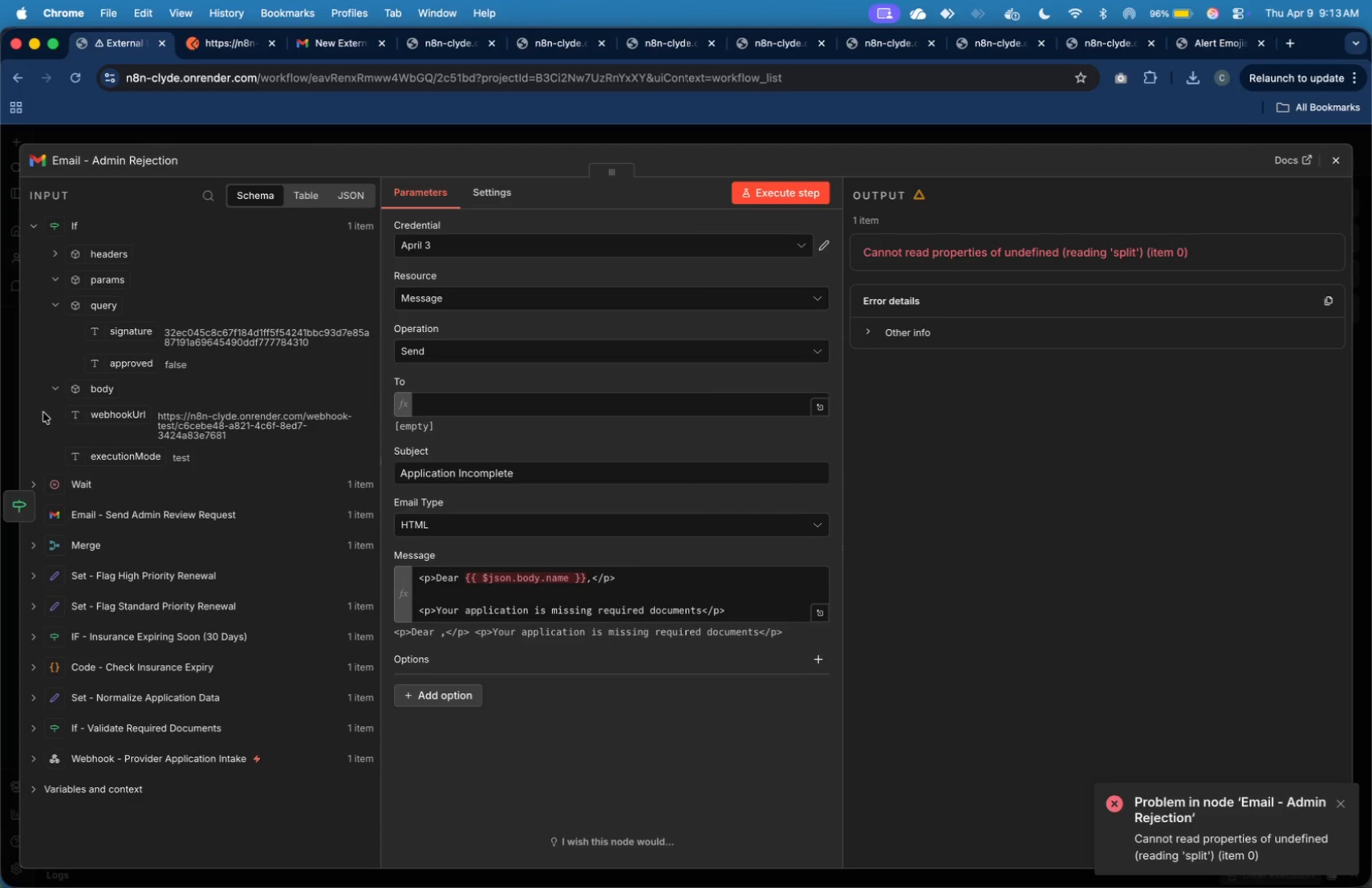 
left_click([37, 229])
 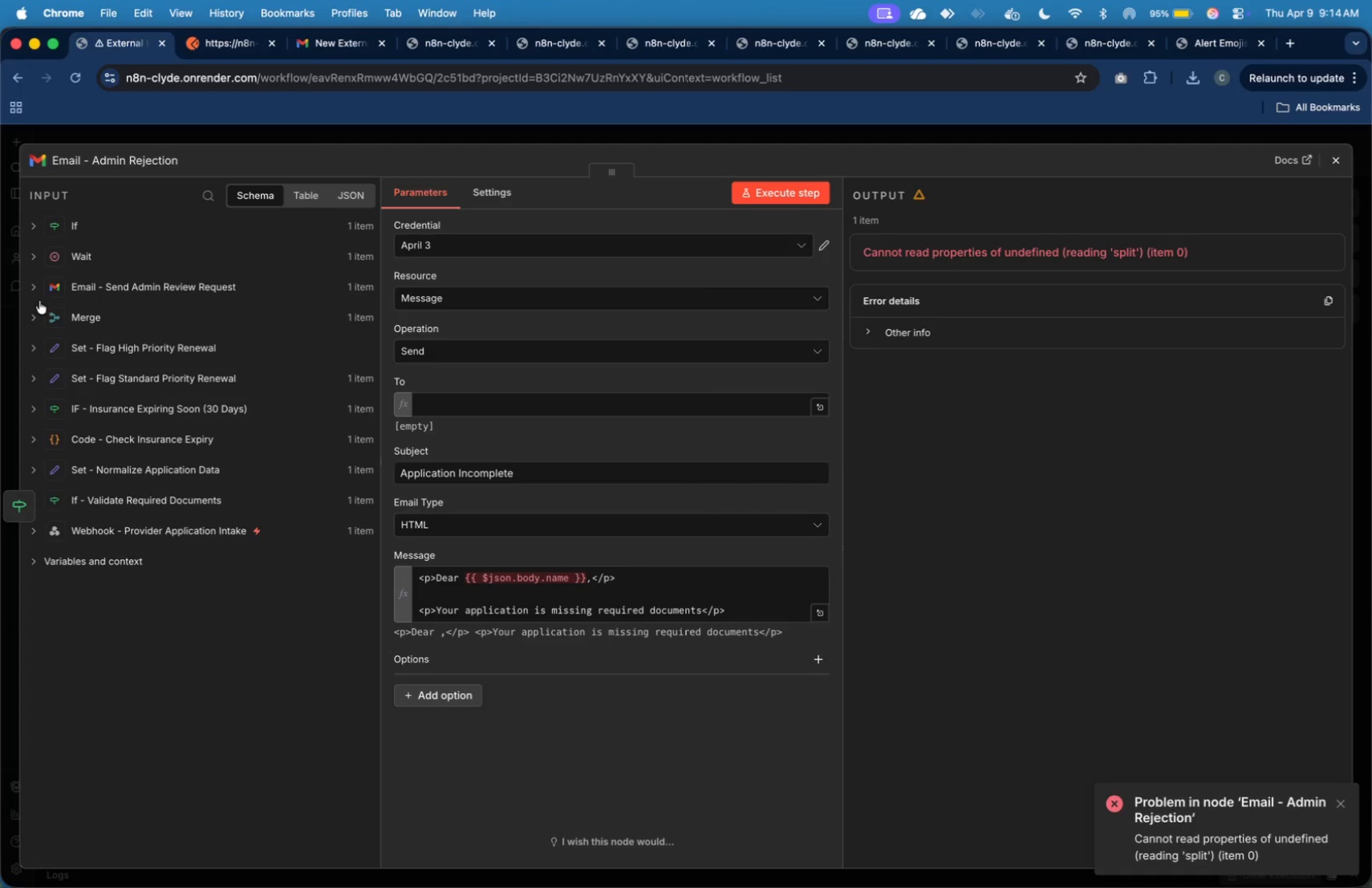 
left_click([34, 314])
 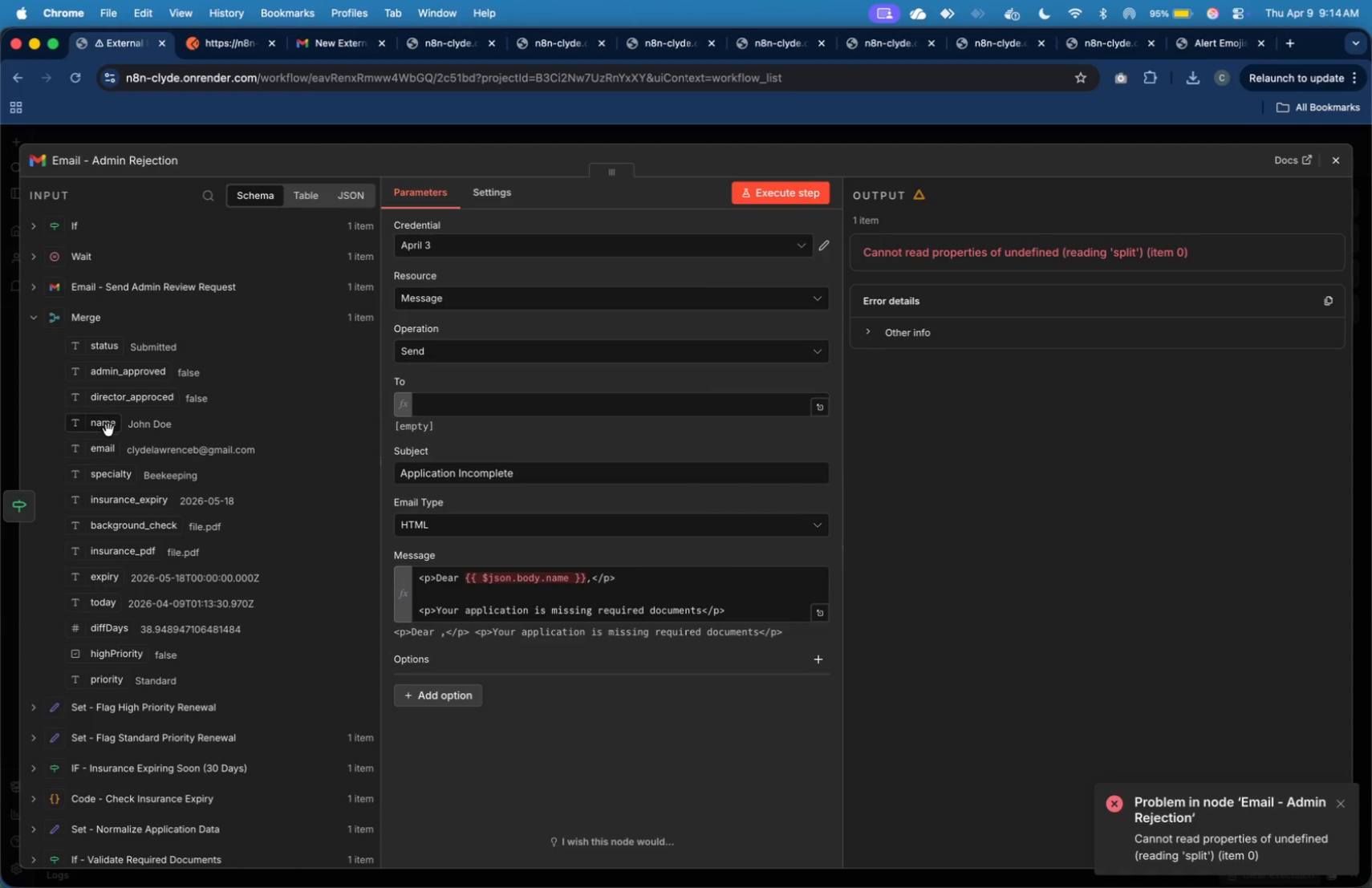 
left_click_drag(start_coordinate=[107, 443], to_coordinate=[446, 412])
 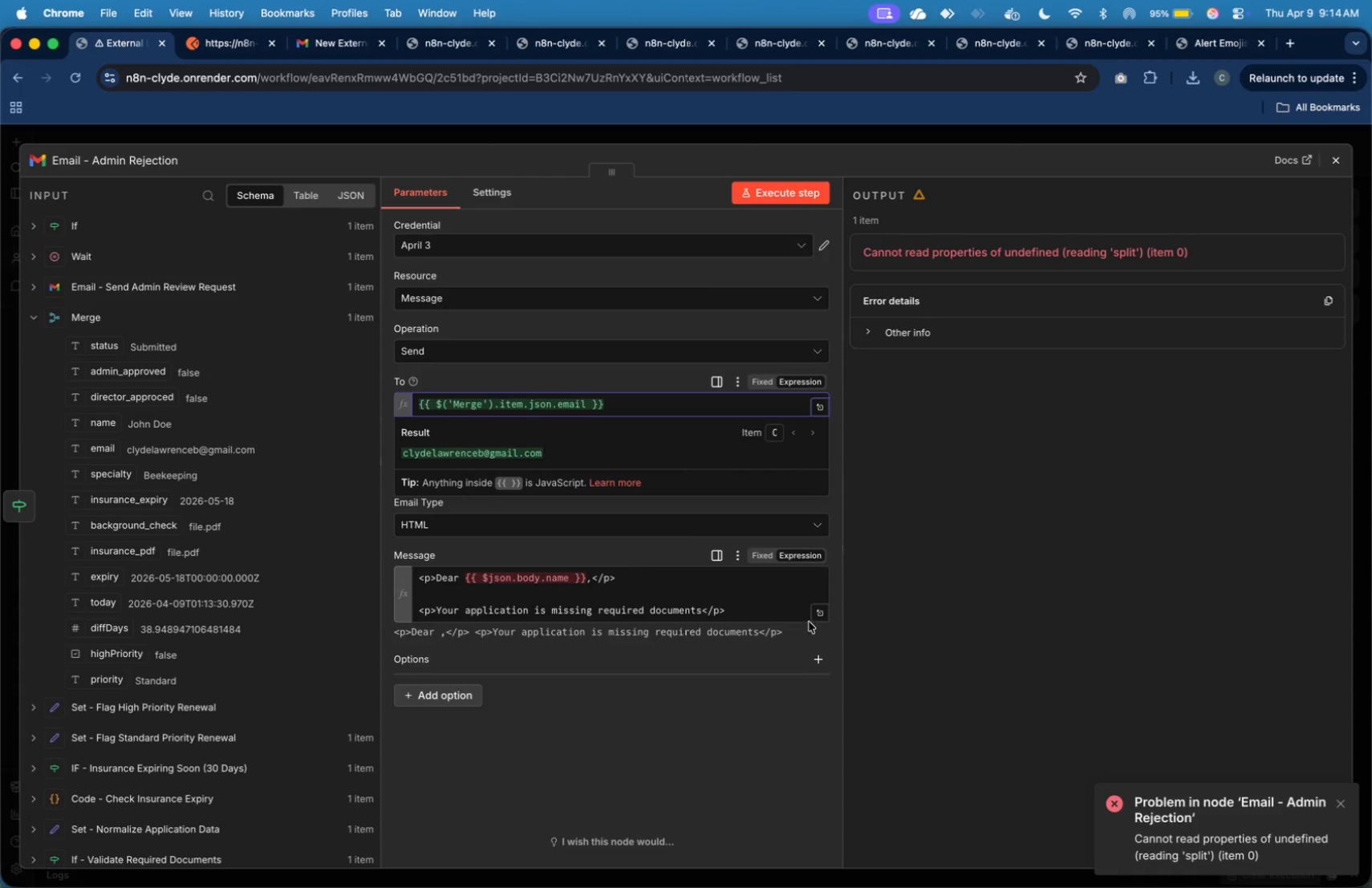 
left_click([816, 618])
 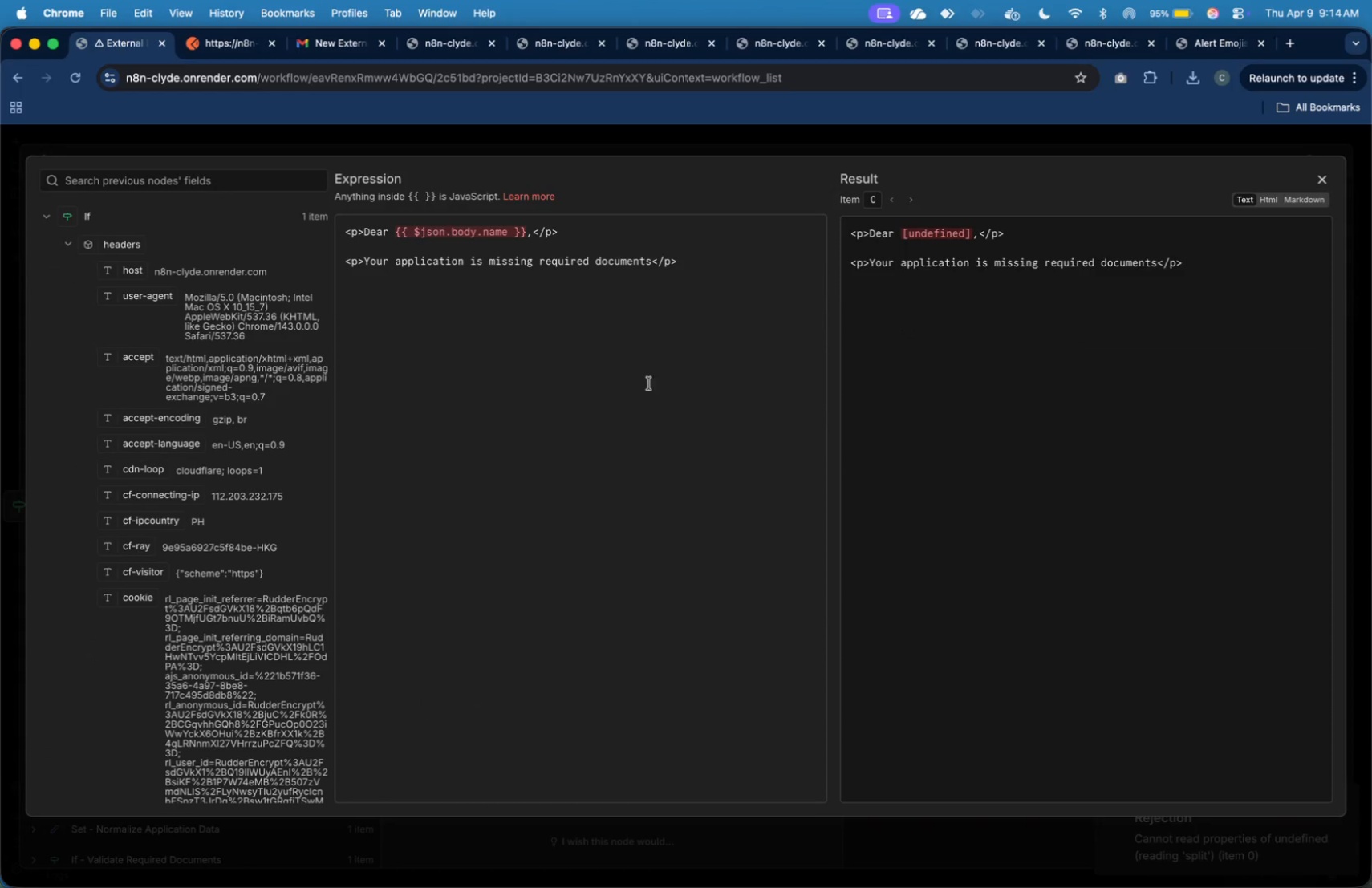 
left_click([615, 334])
 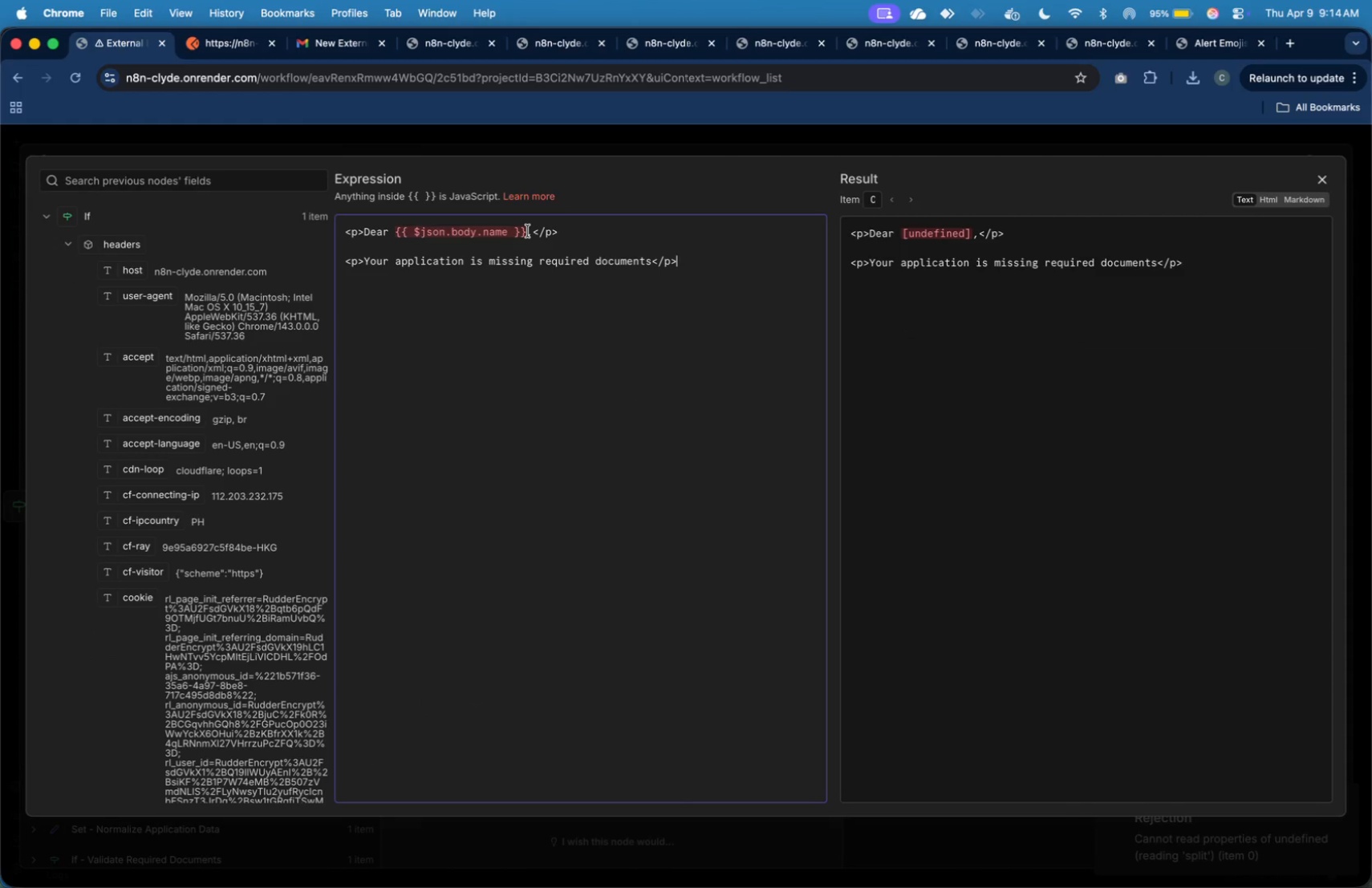 
left_click_drag(start_coordinate=[527, 231], to_coordinate=[396, 226])
 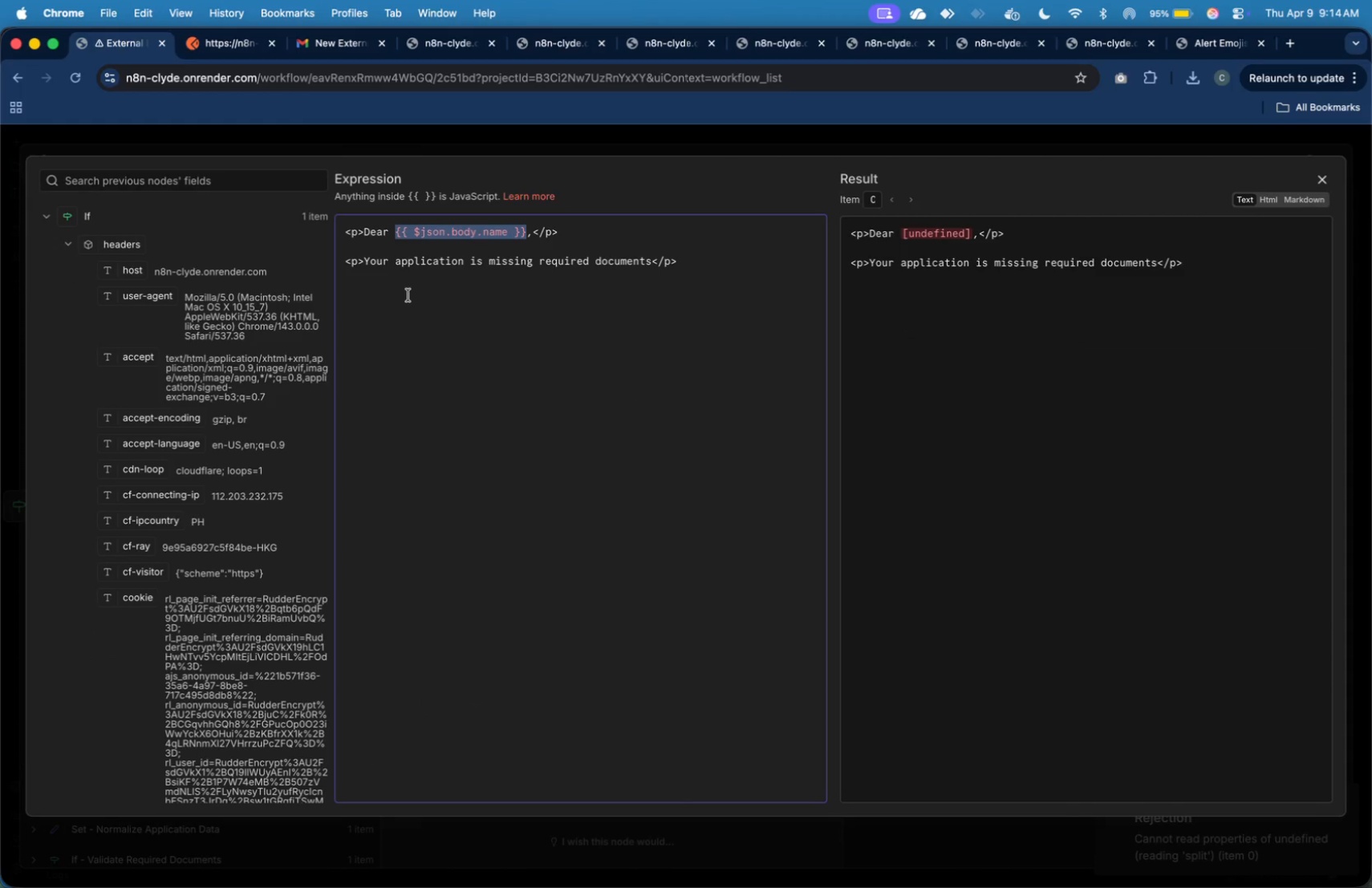 
key(Backspace)
 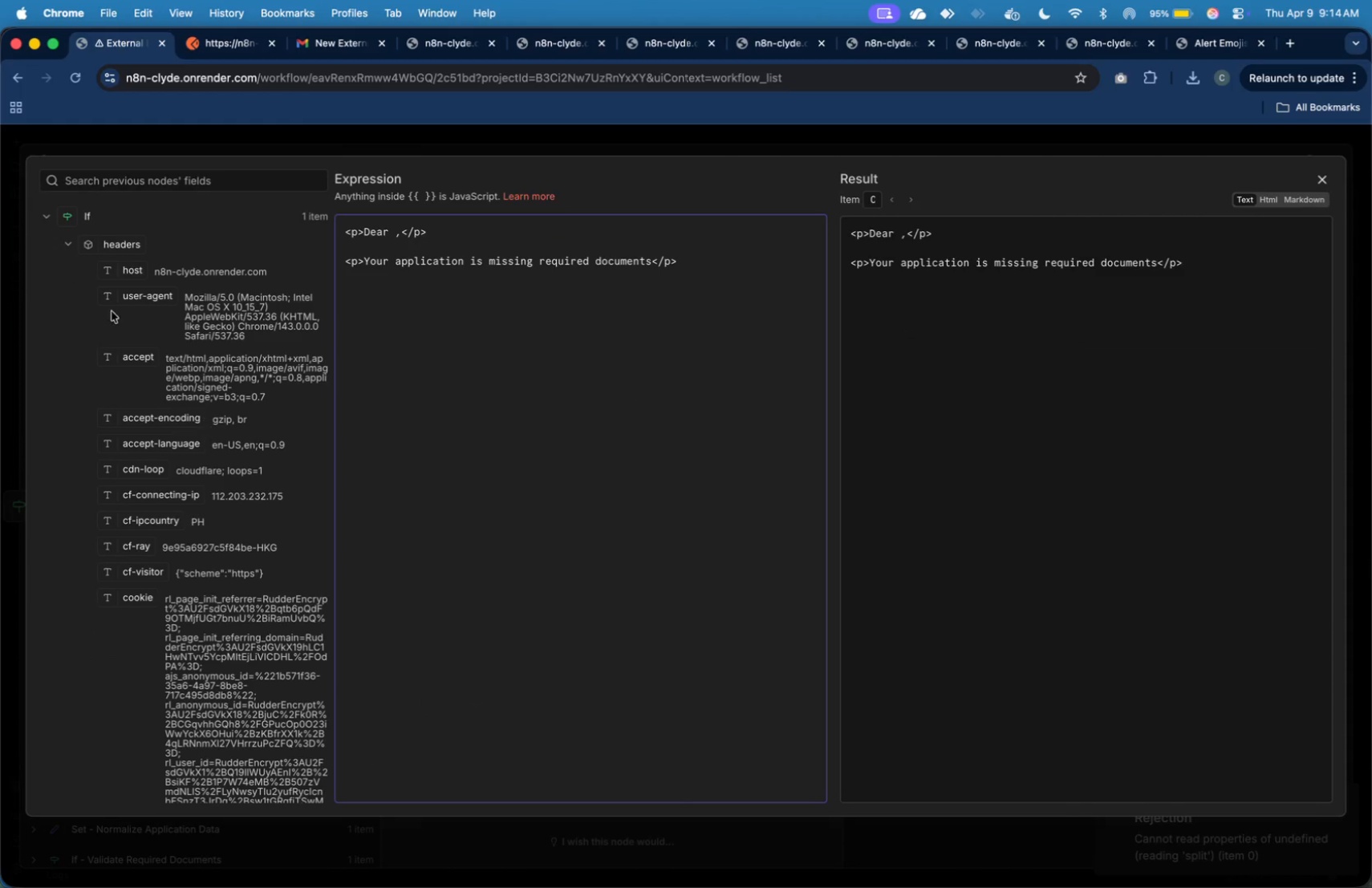 
left_click([42, 217])
 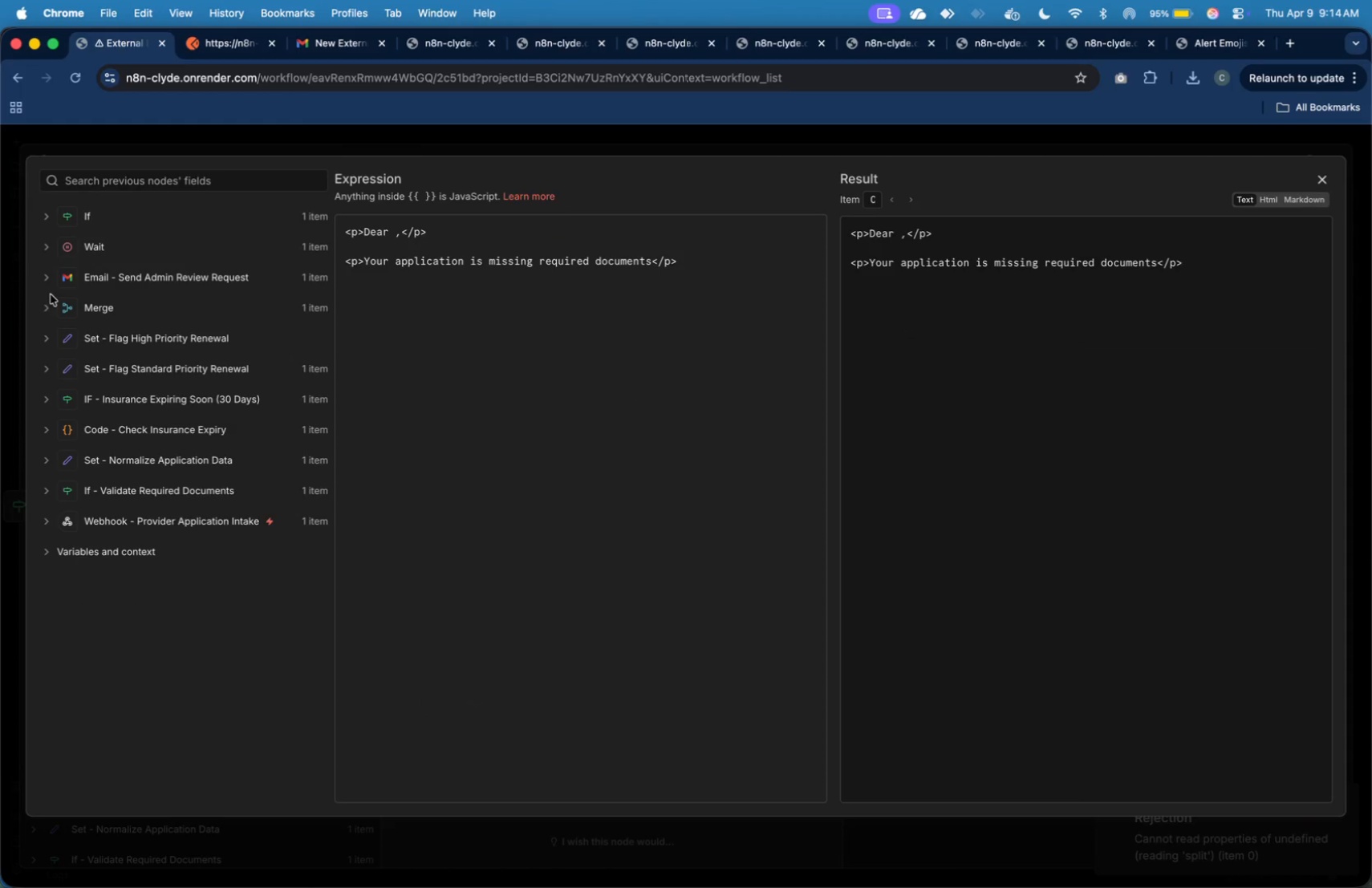 
left_click([46, 302])
 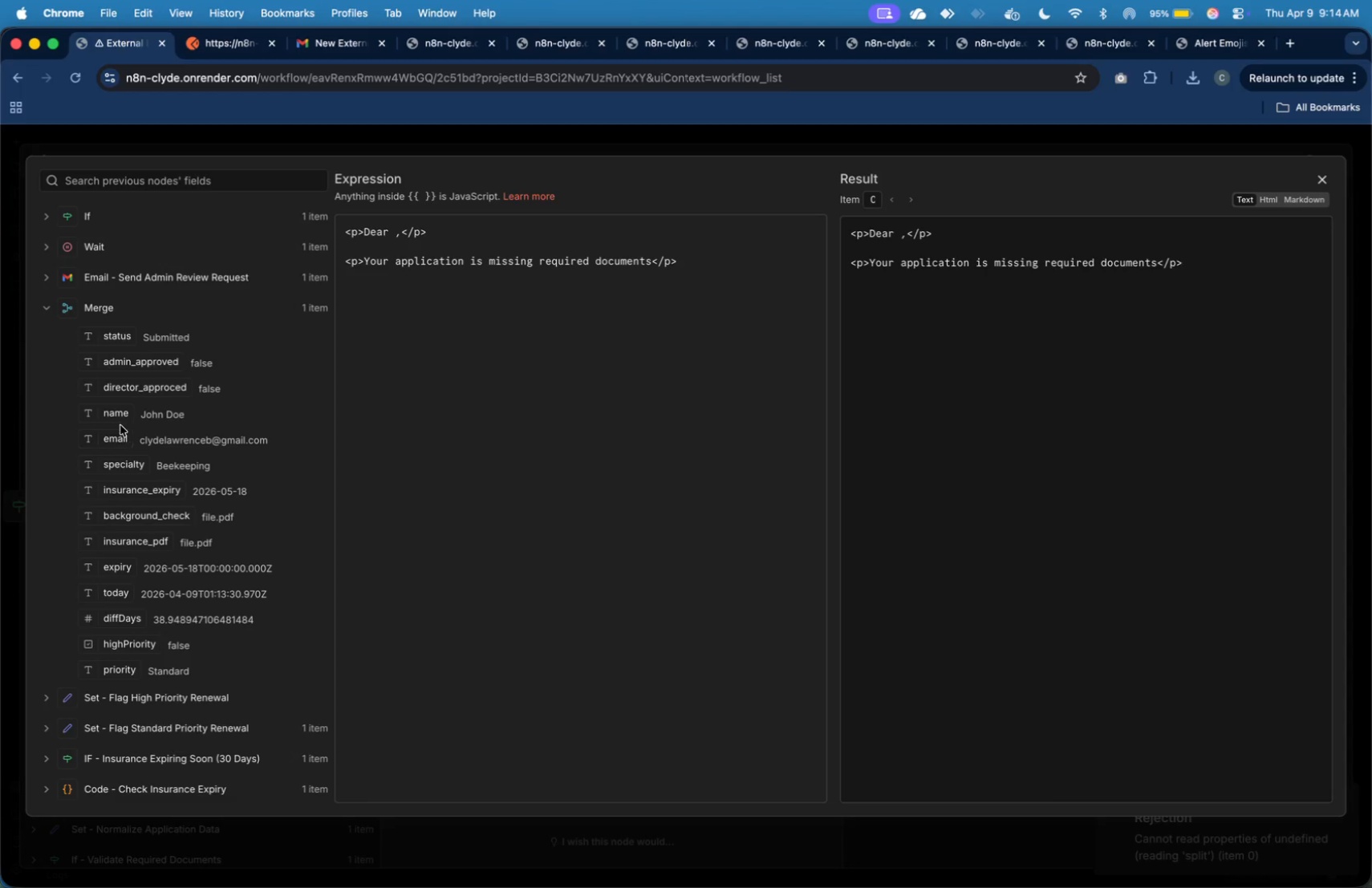 
left_click_drag(start_coordinate=[116, 417], to_coordinate=[397, 237])
 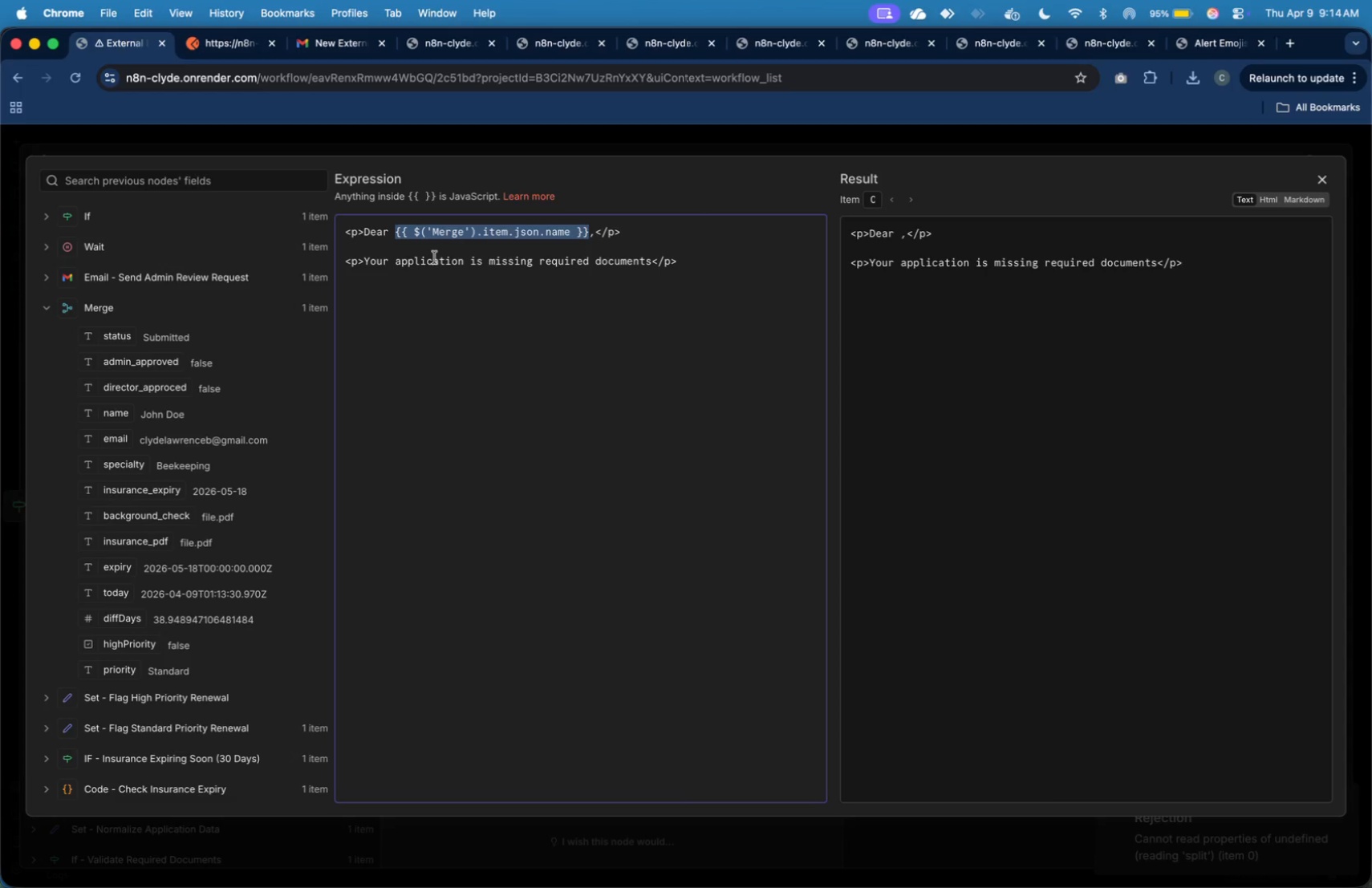 
left_click([435, 258])
 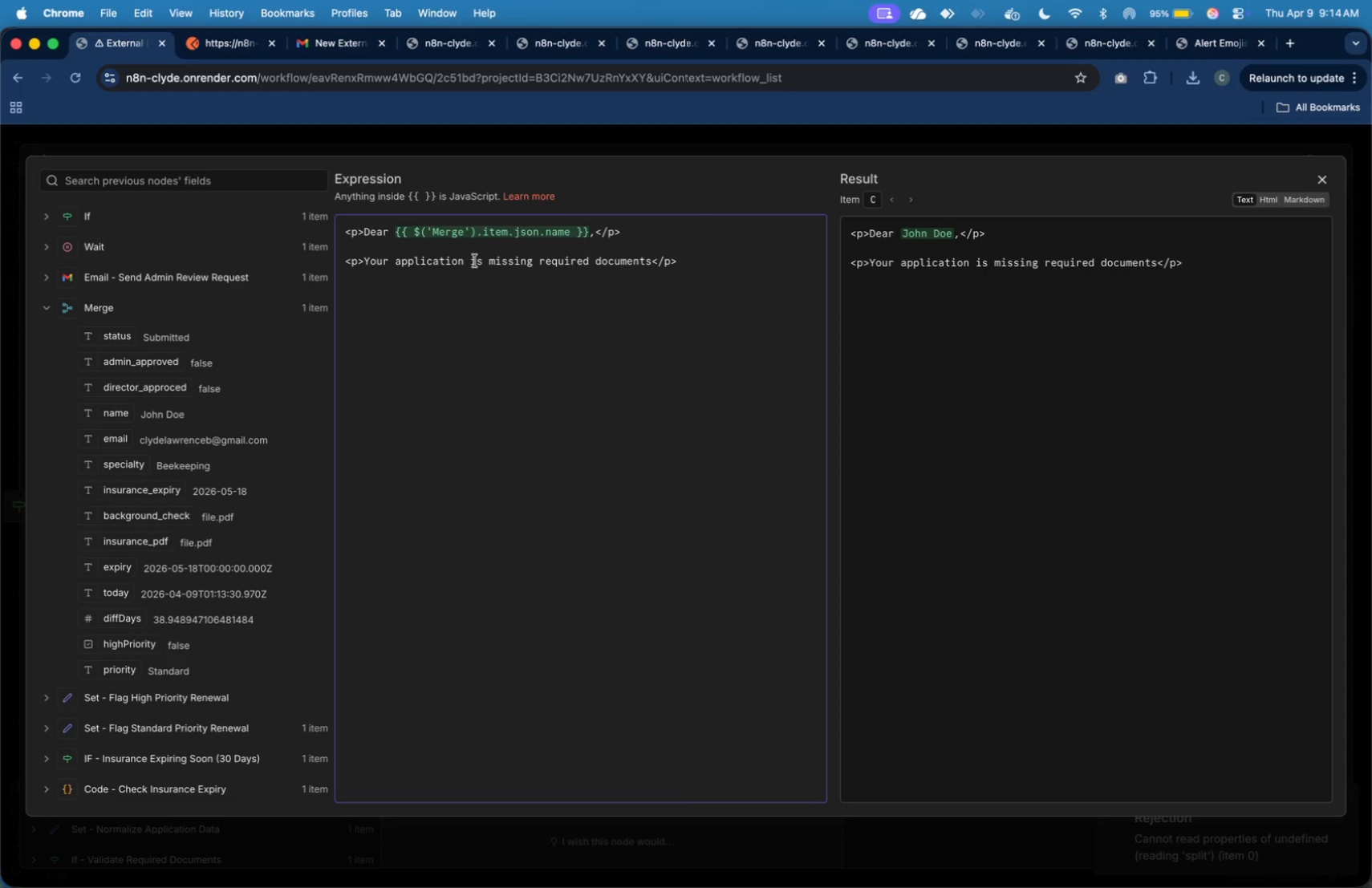 
left_click_drag(start_coordinate=[472, 261], to_coordinate=[652, 266])
 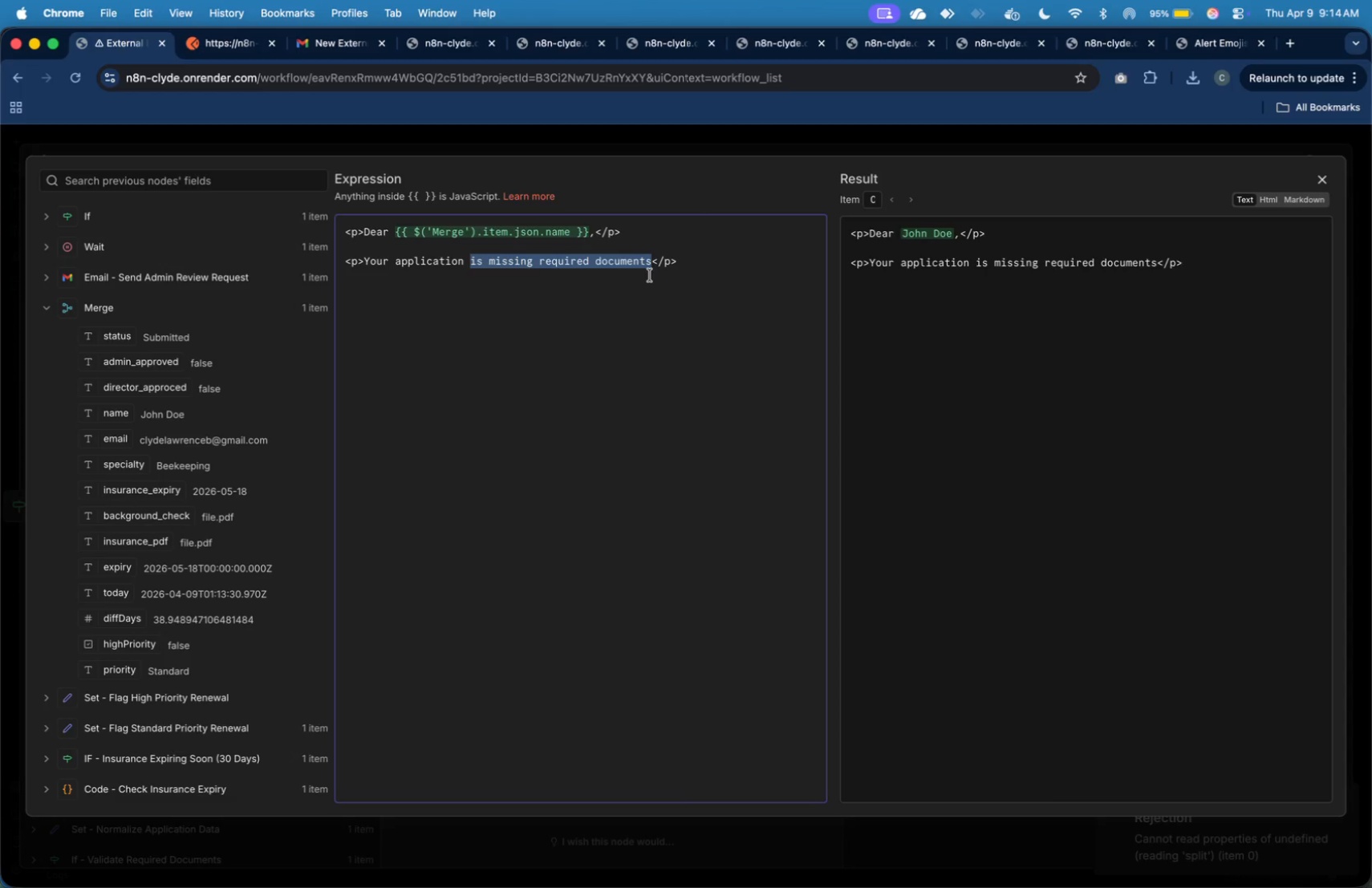 
type(got rejected by the admin)
 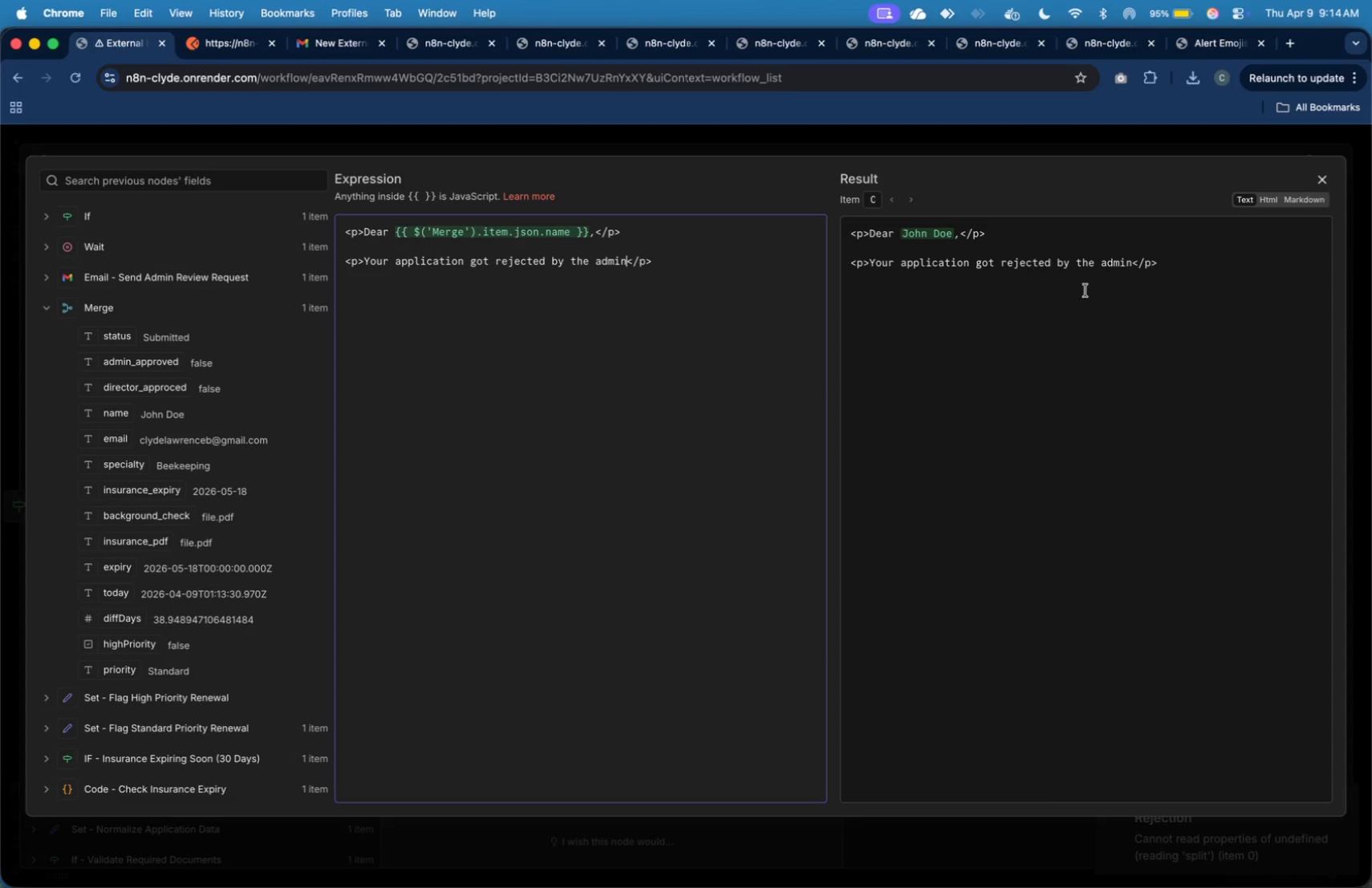 
wait(5.46)
 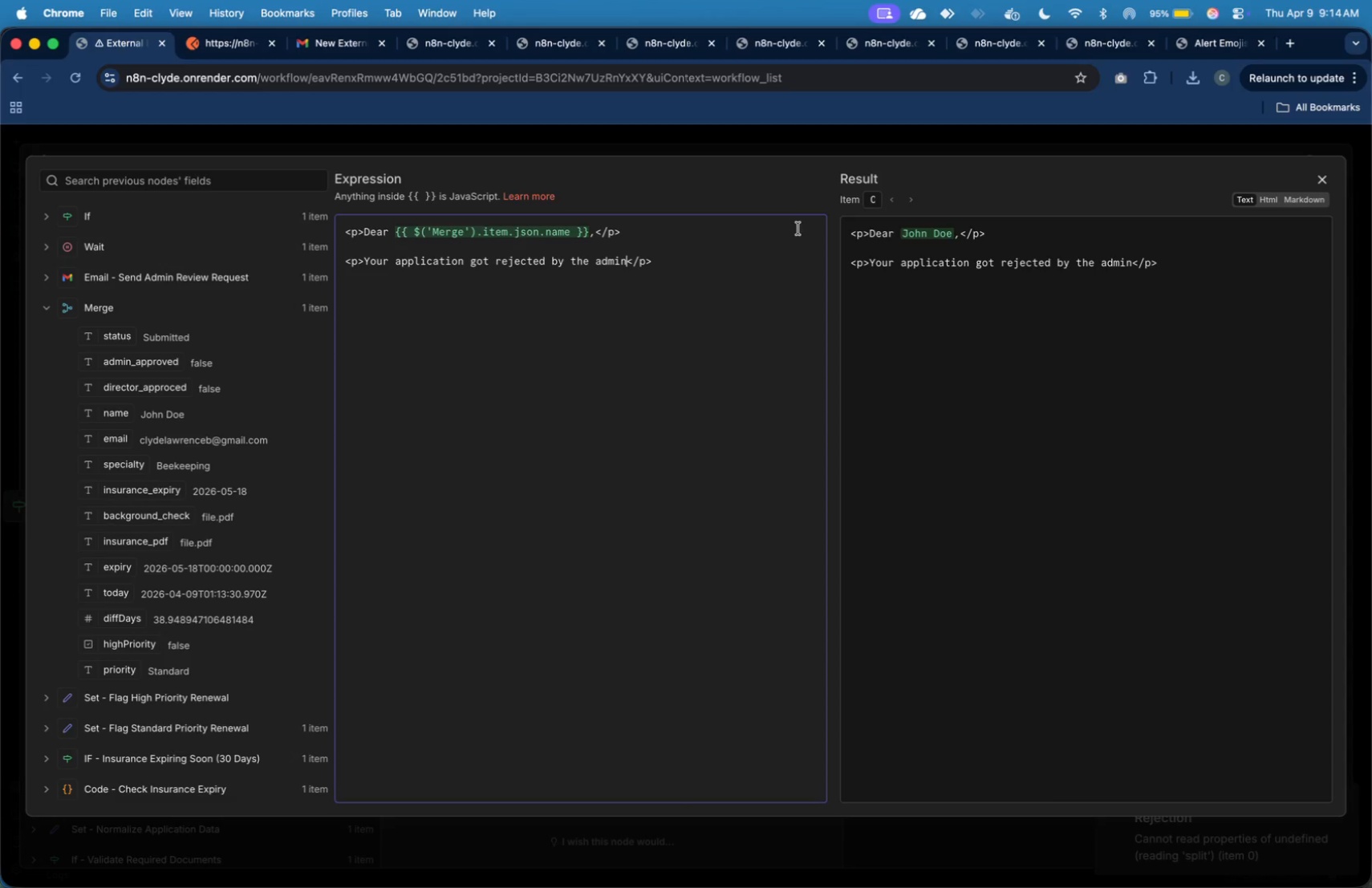 
left_click([1317, 180])
 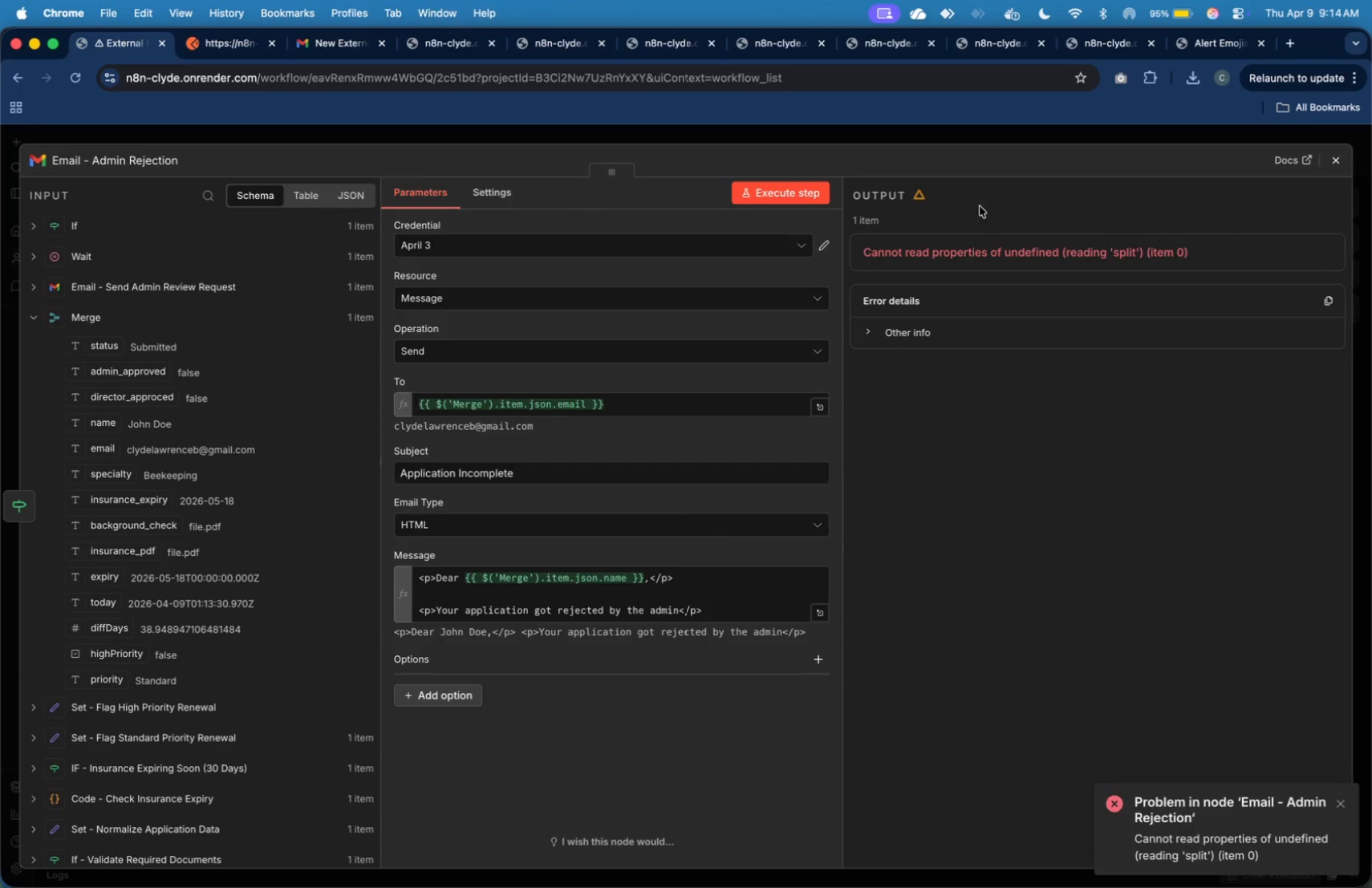 
left_click([808, 188])
 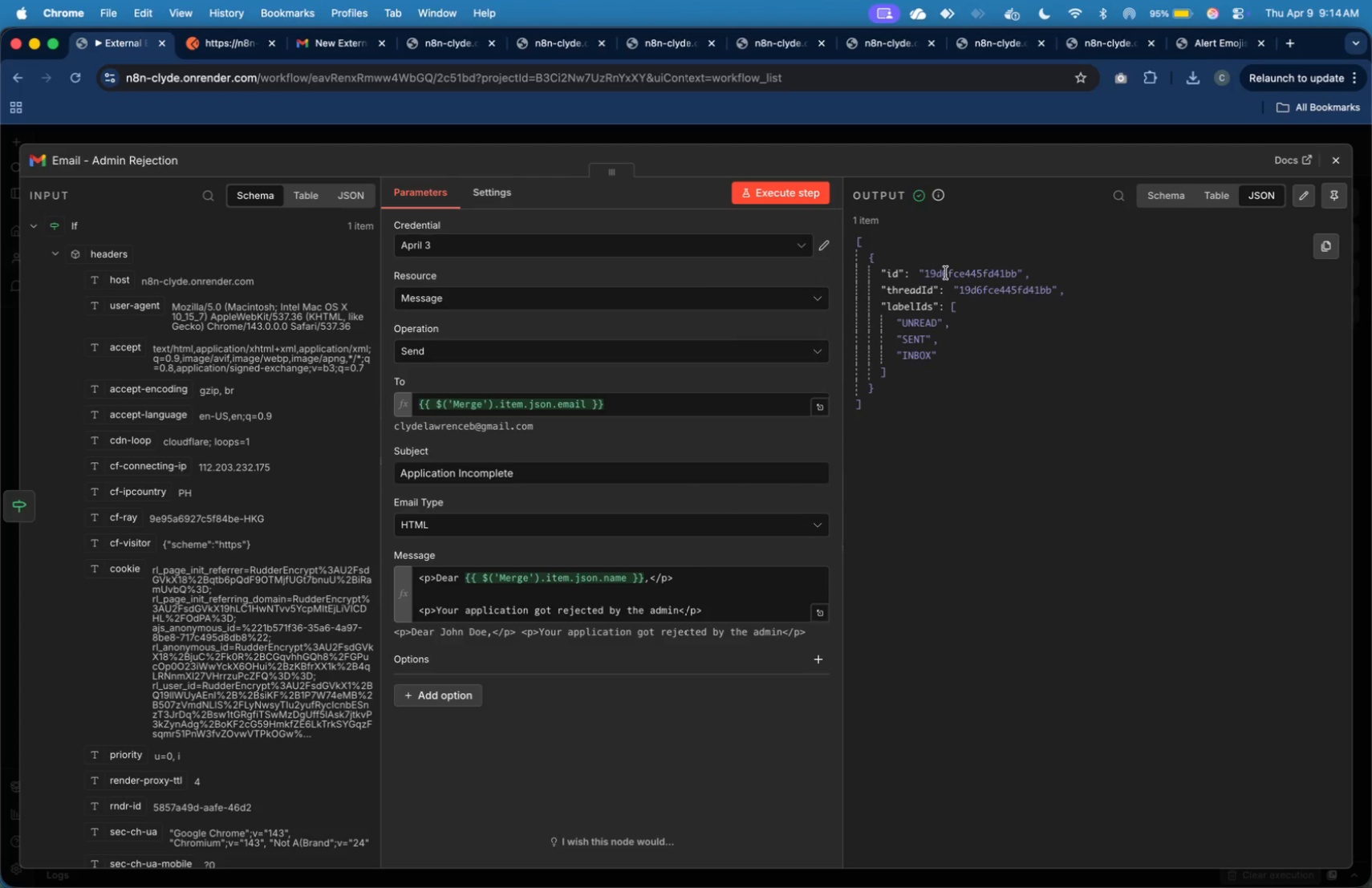 
wait(25.6)
 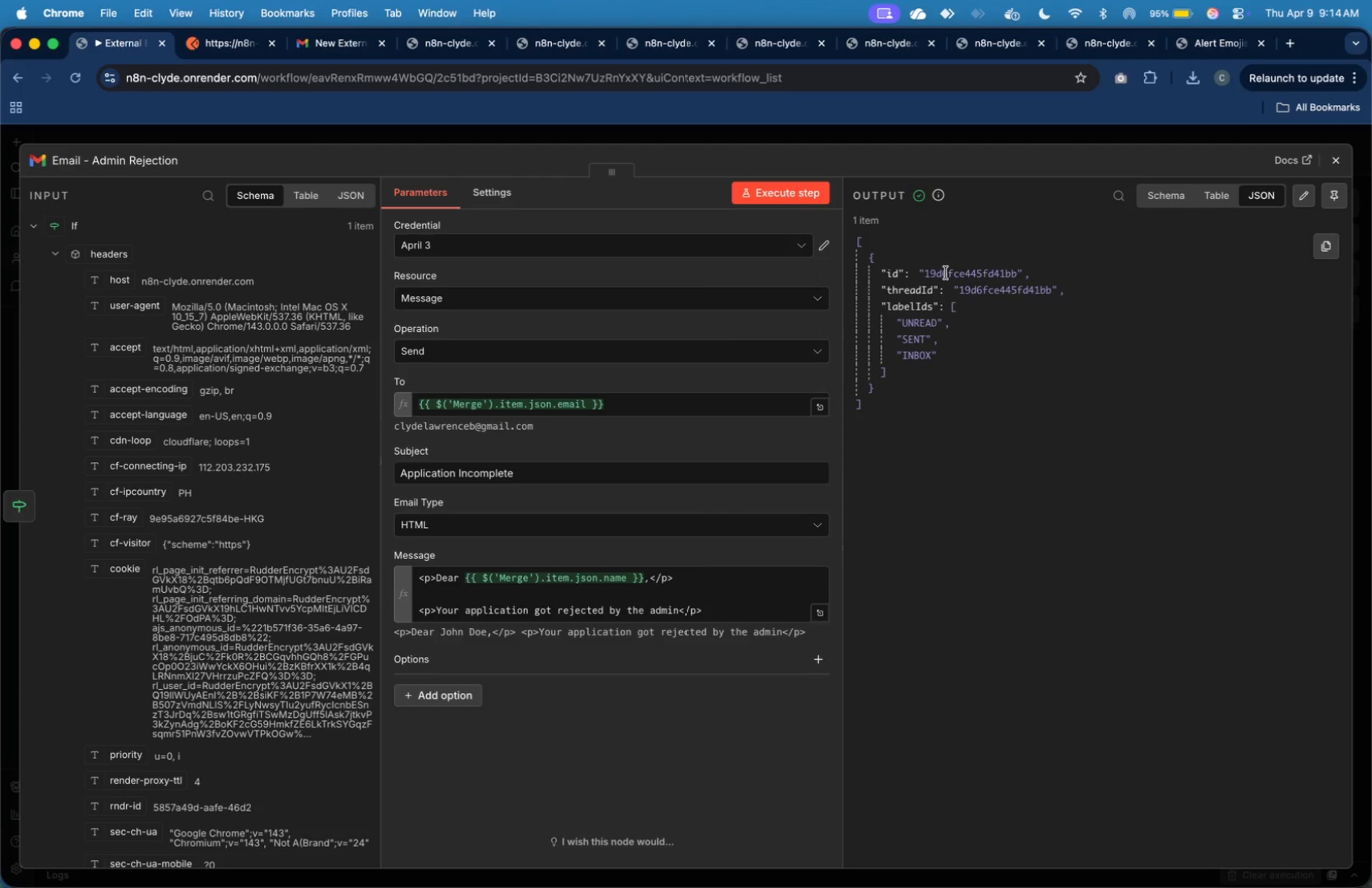 
left_click([306, 41])
 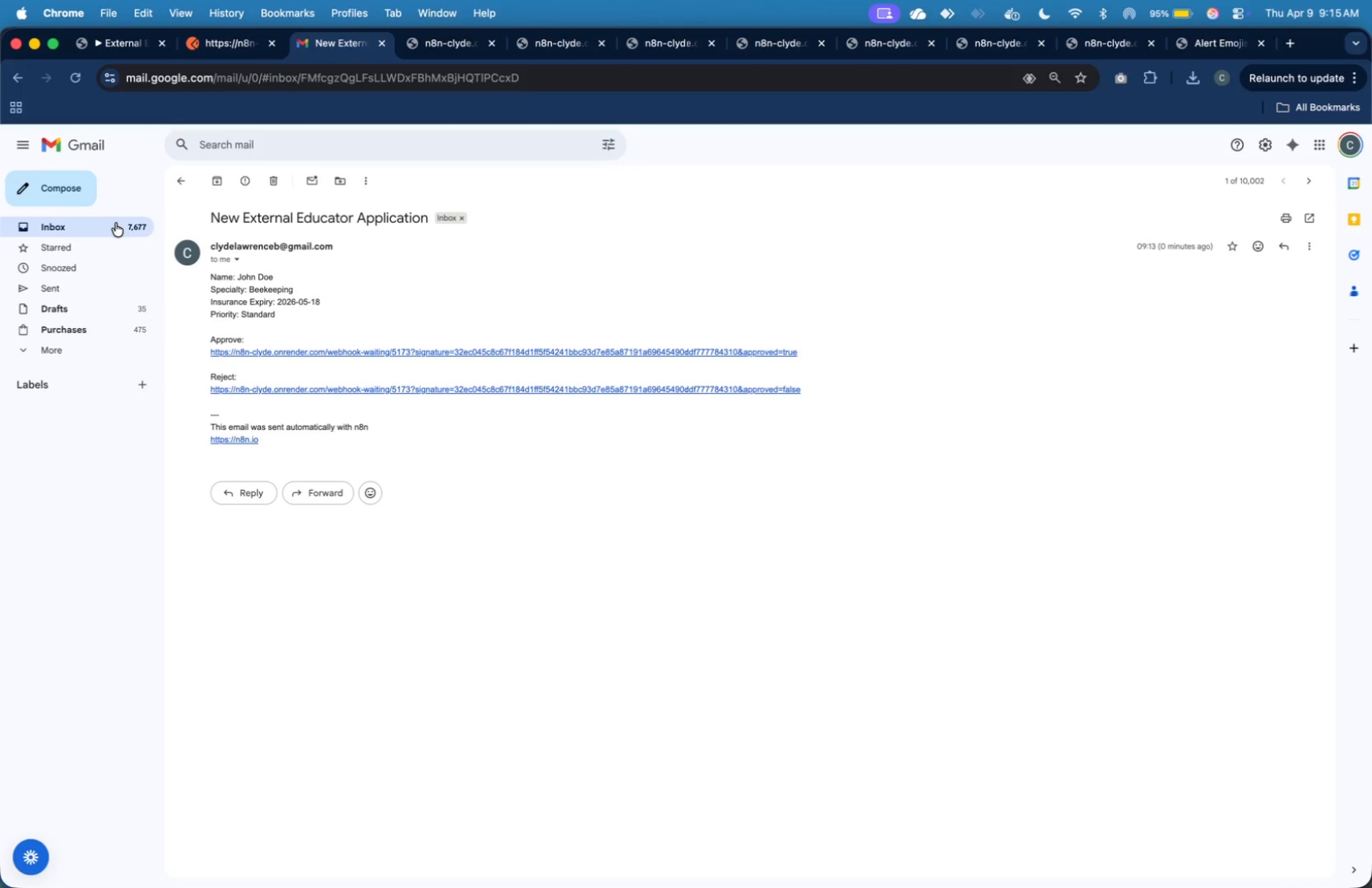 
left_click([113, 225])
 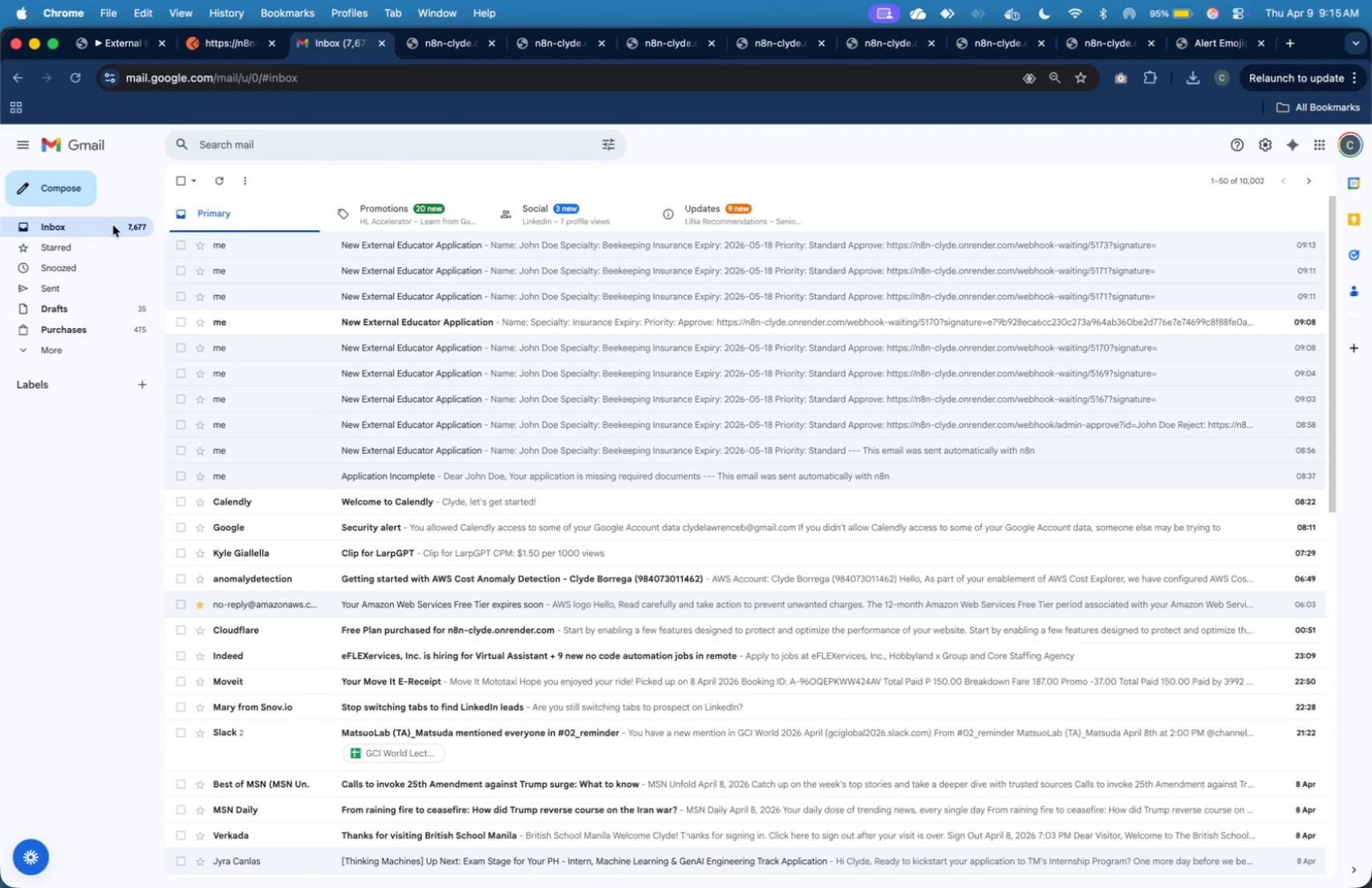 
left_click([113, 225])
 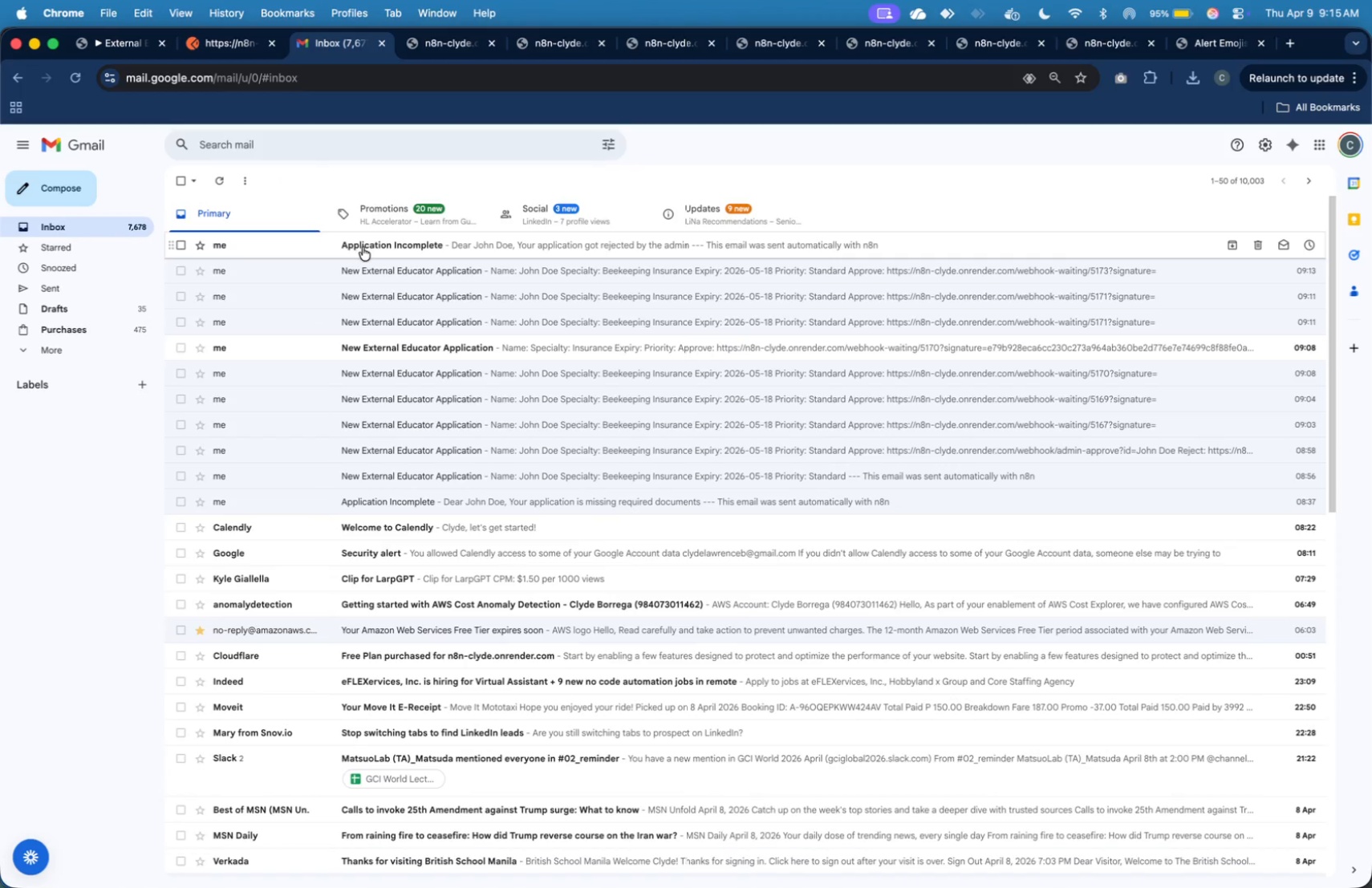 
left_click([363, 247])
 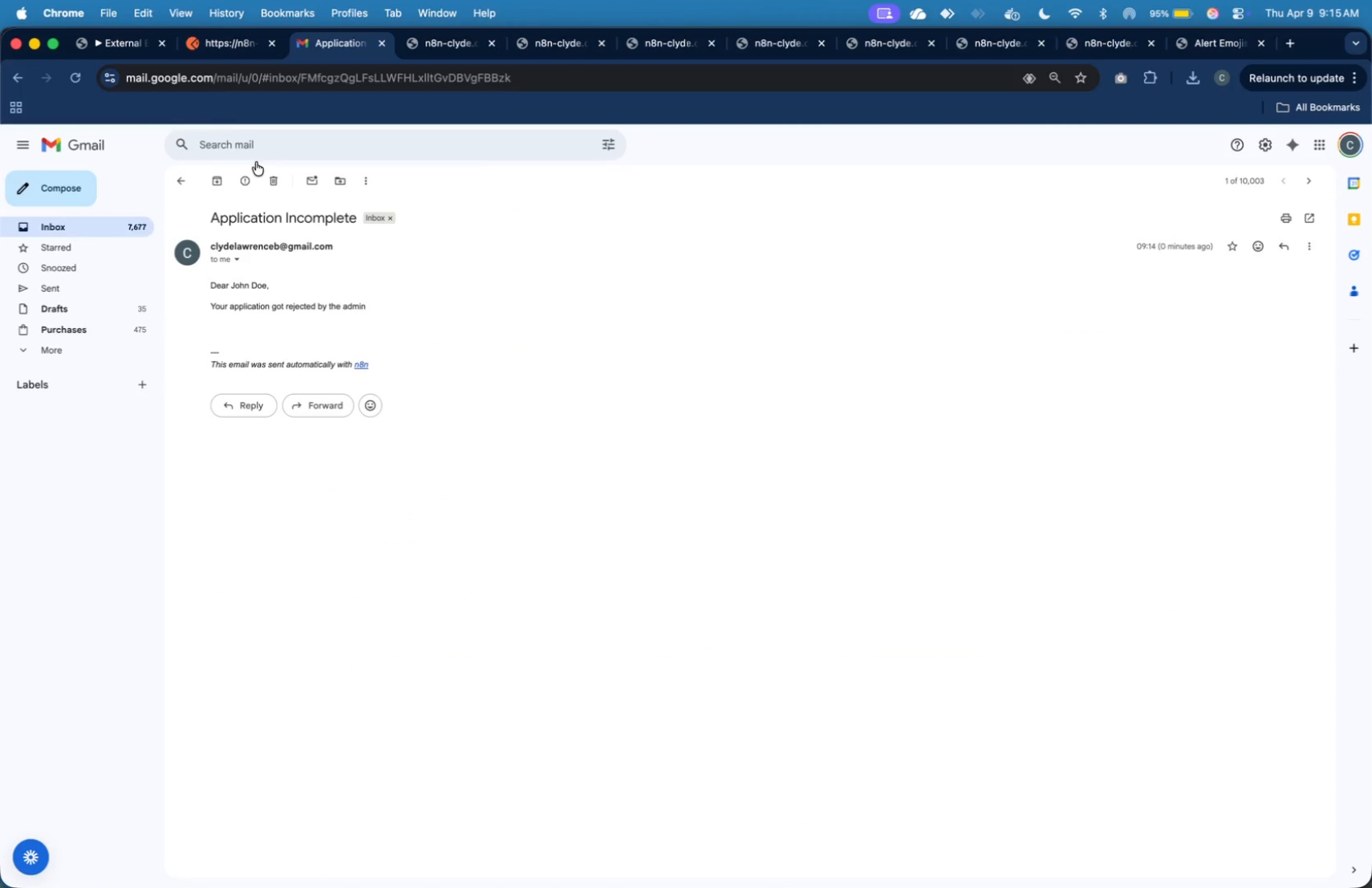 
left_click([131, 46])
 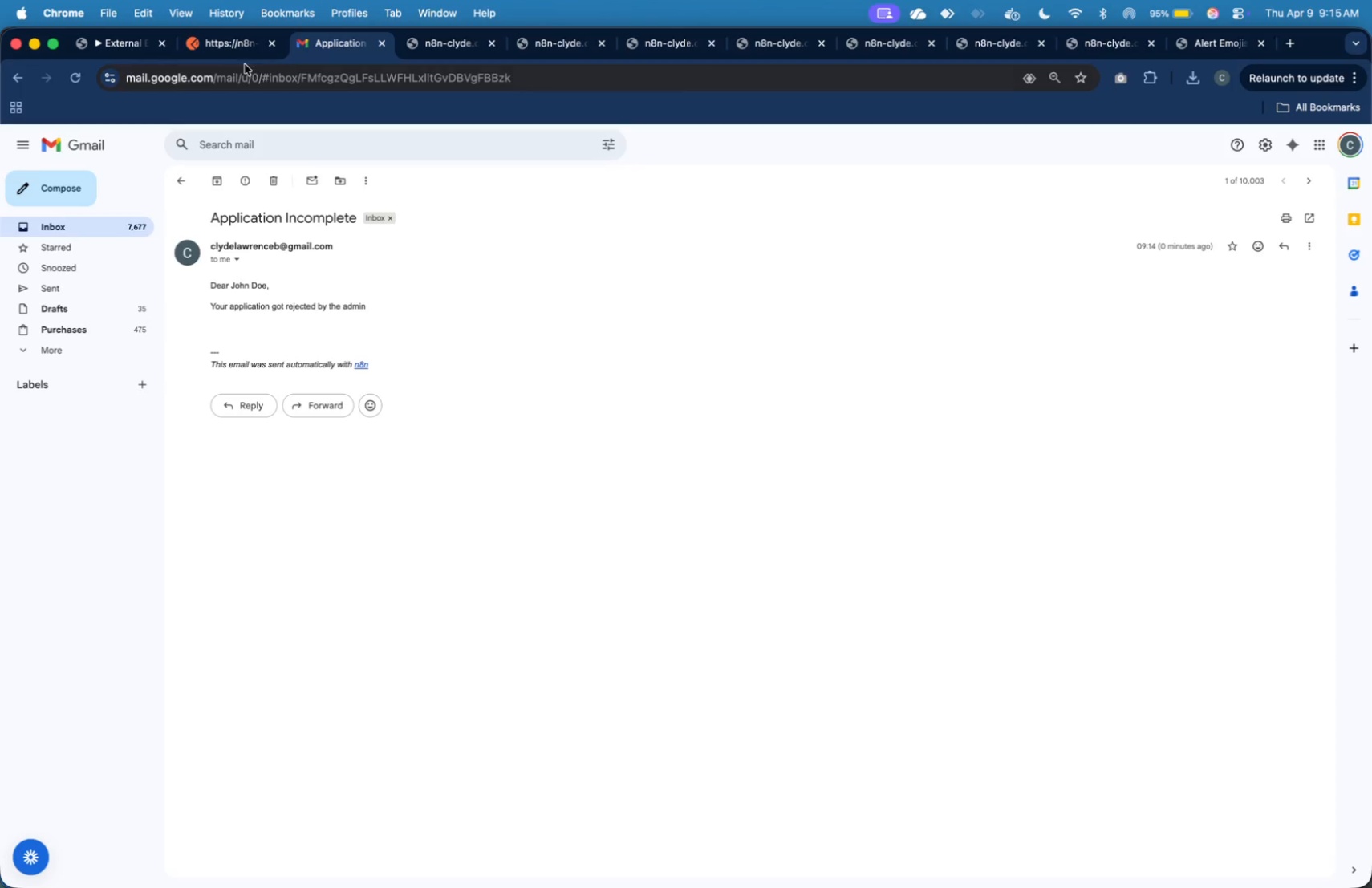 
left_click([128, 47])
 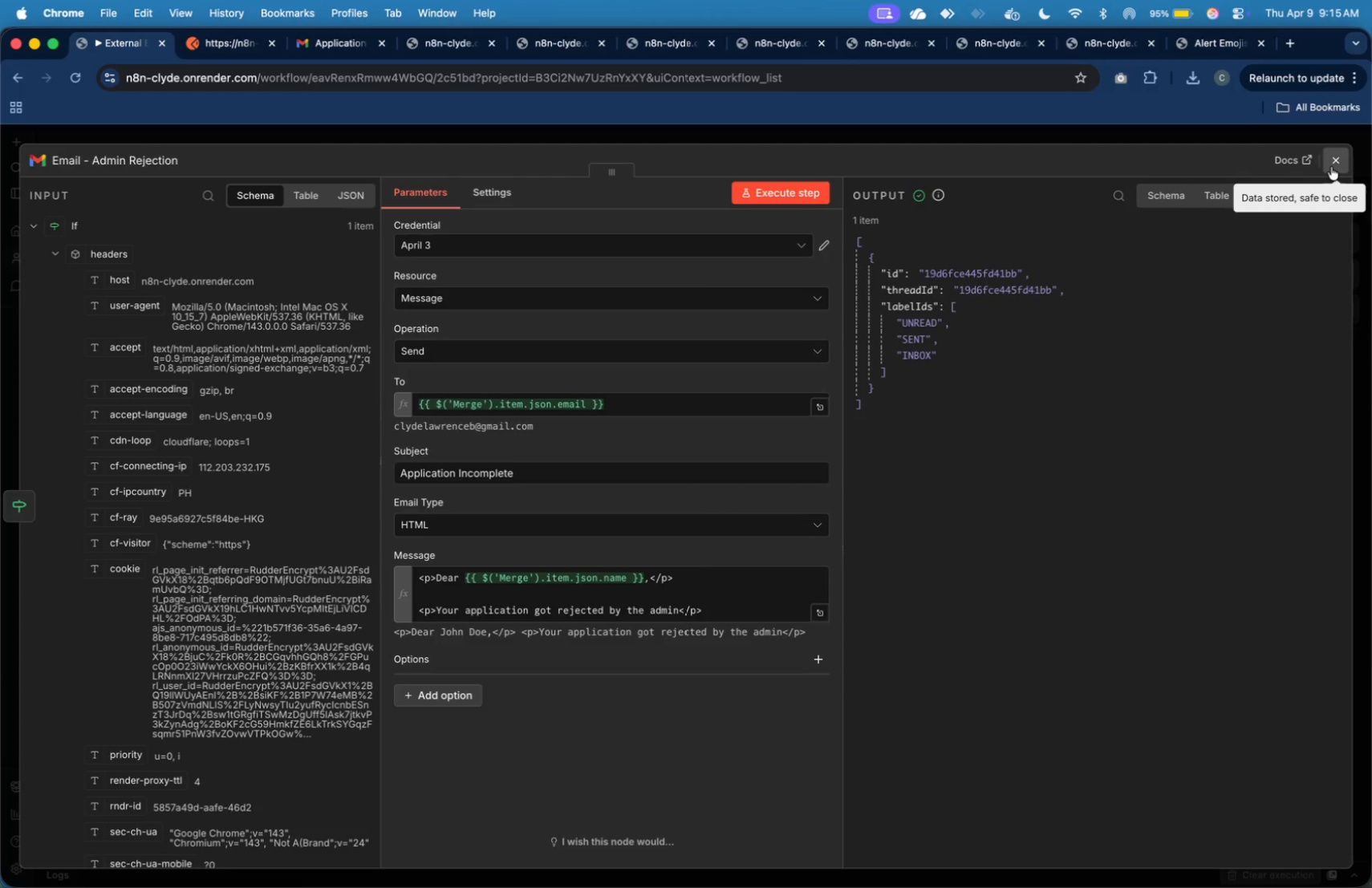 
left_click([1331, 167])
 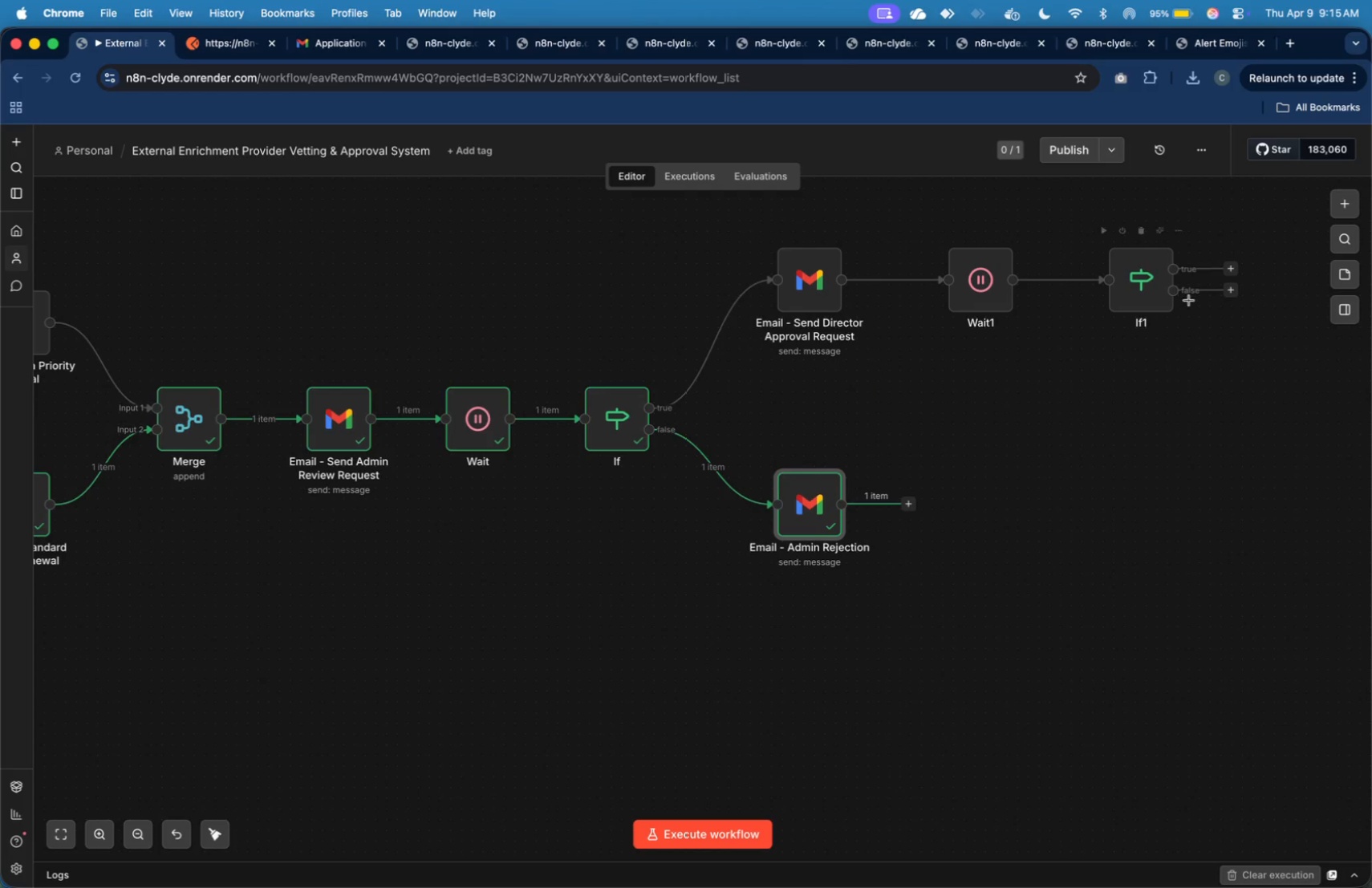 
left_click([1155, 422])
 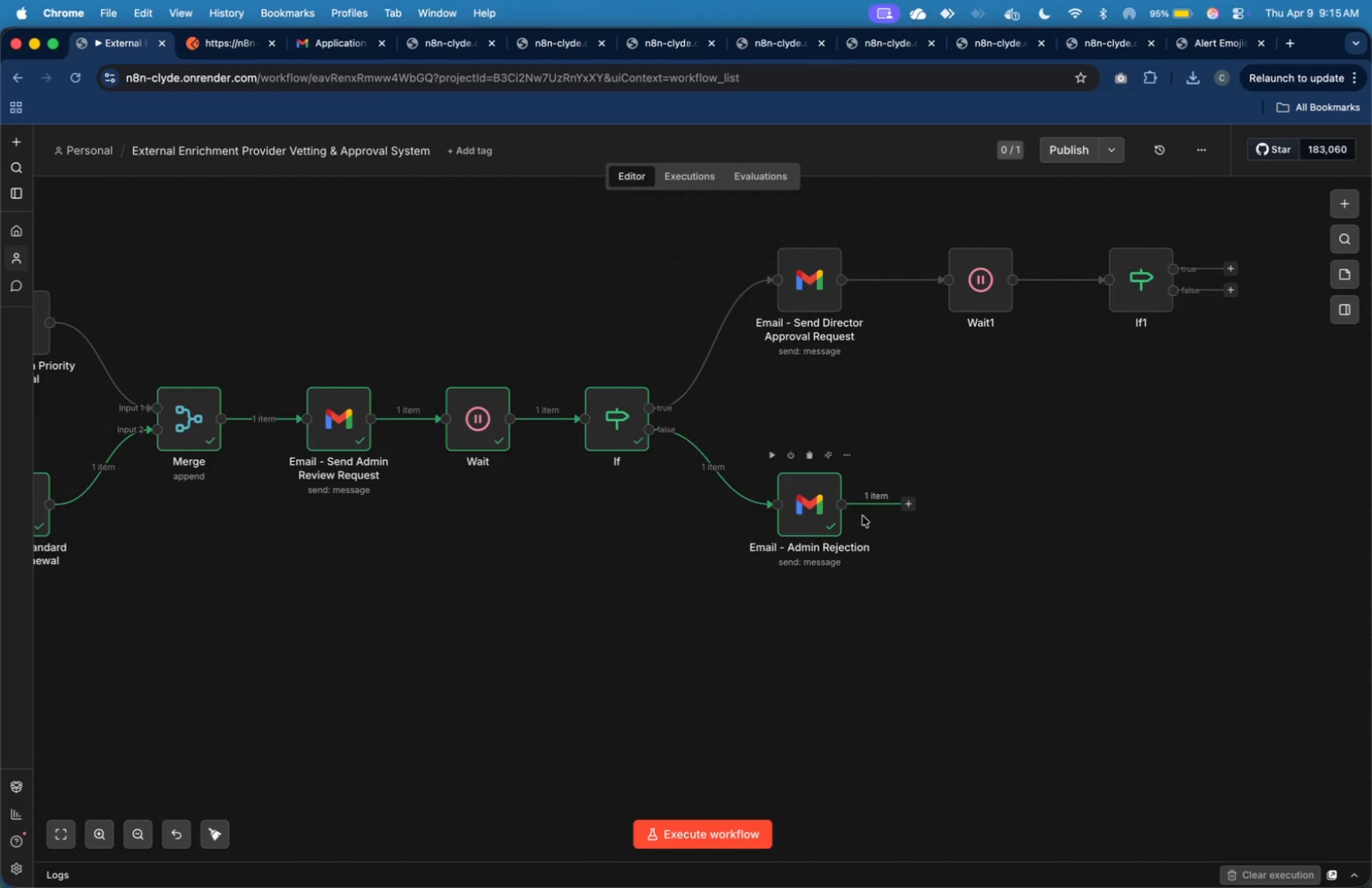 
left_click_drag(start_coordinate=[813, 502], to_coordinate=[813, 516])
 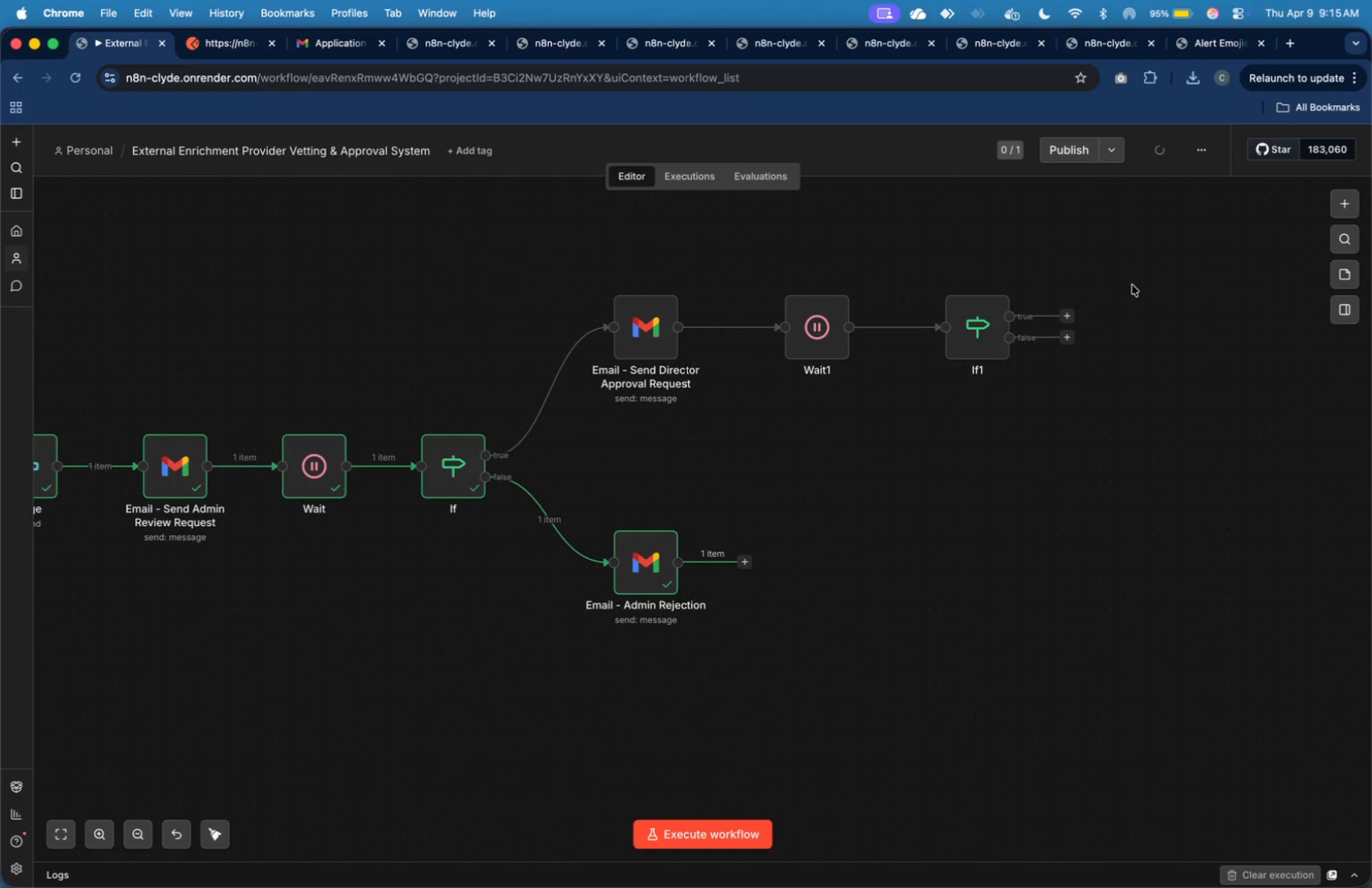 
wait(11.55)
 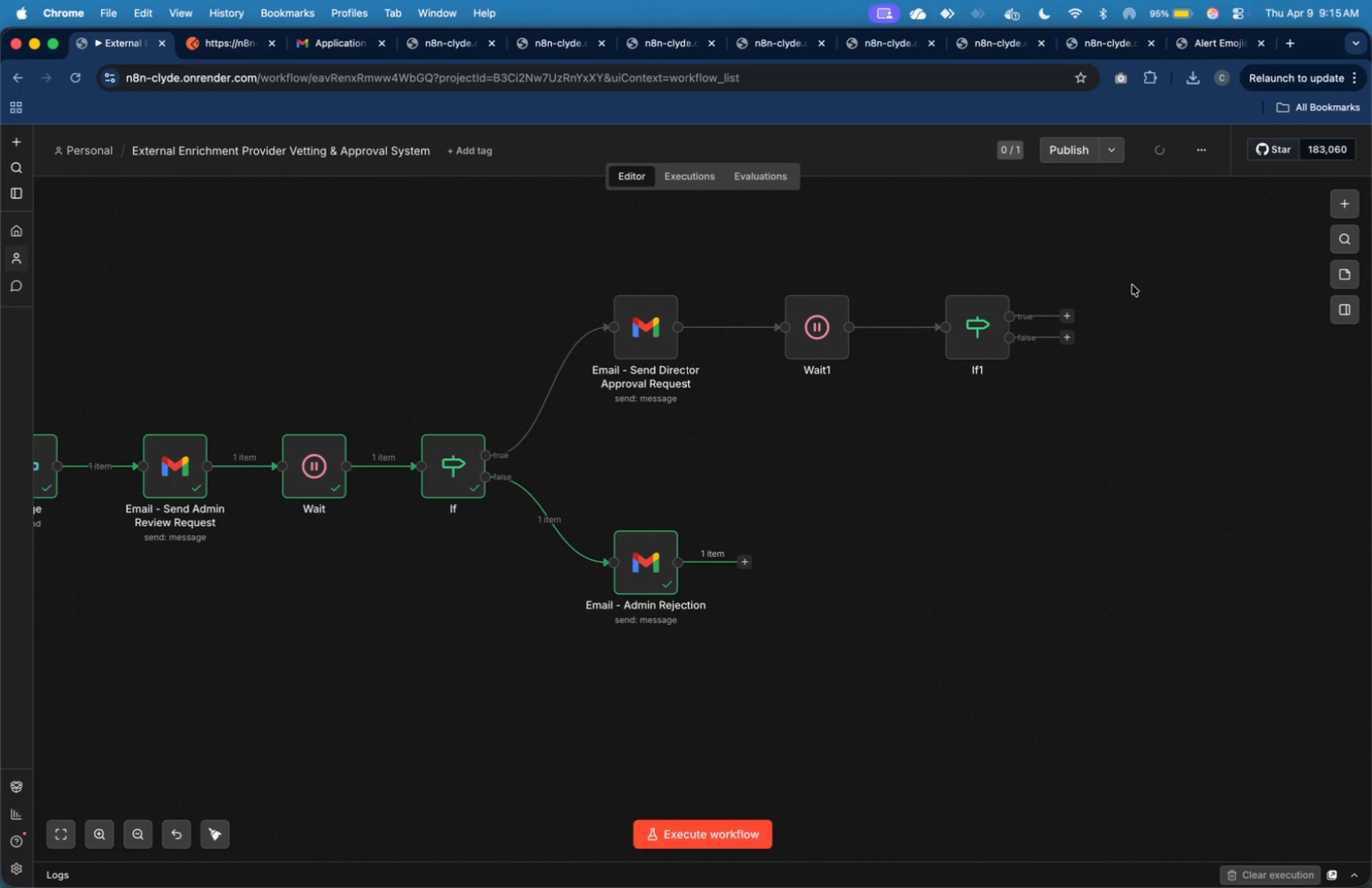 
left_click([1070, 337])
 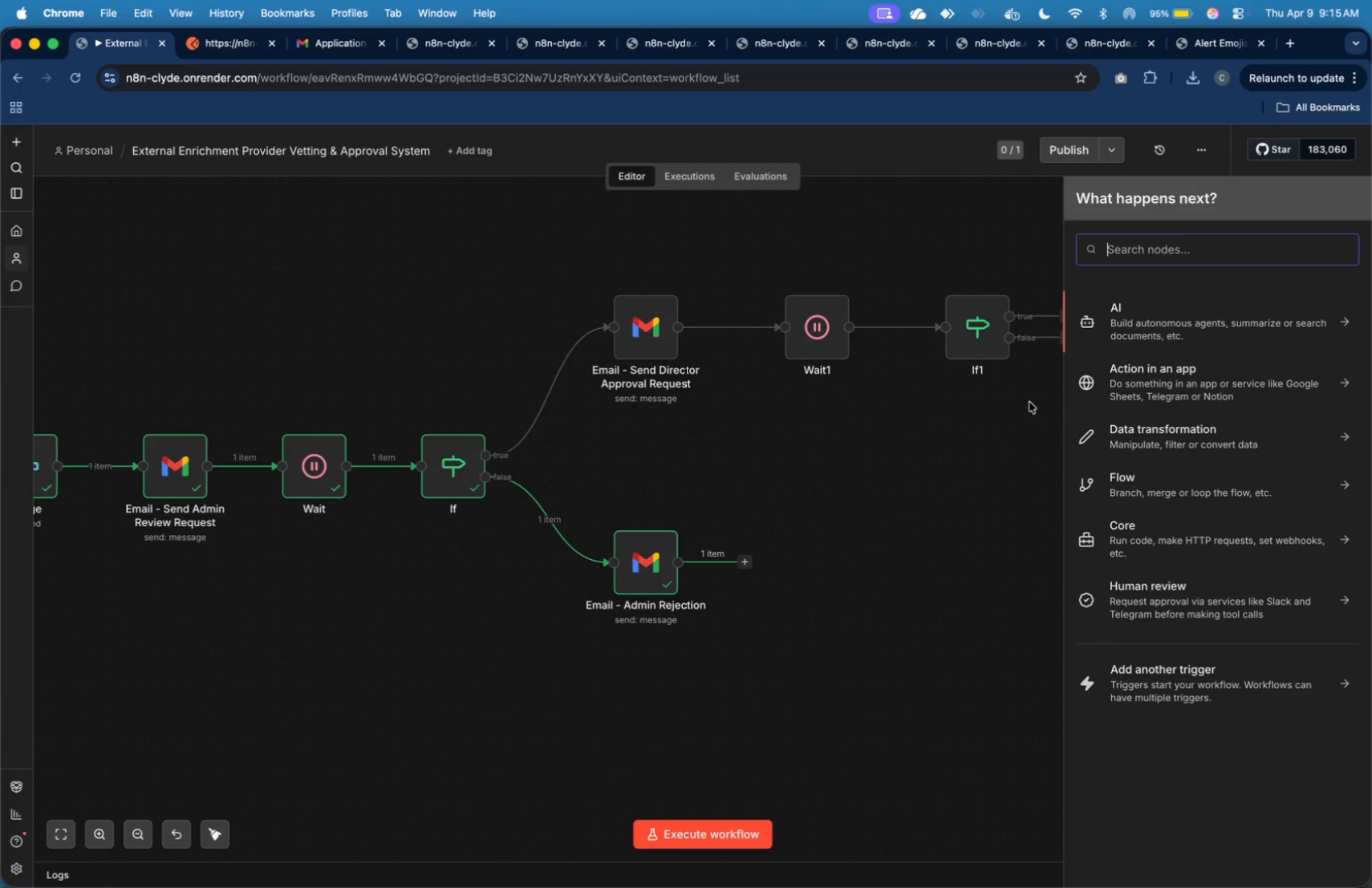 
wait(15.11)
 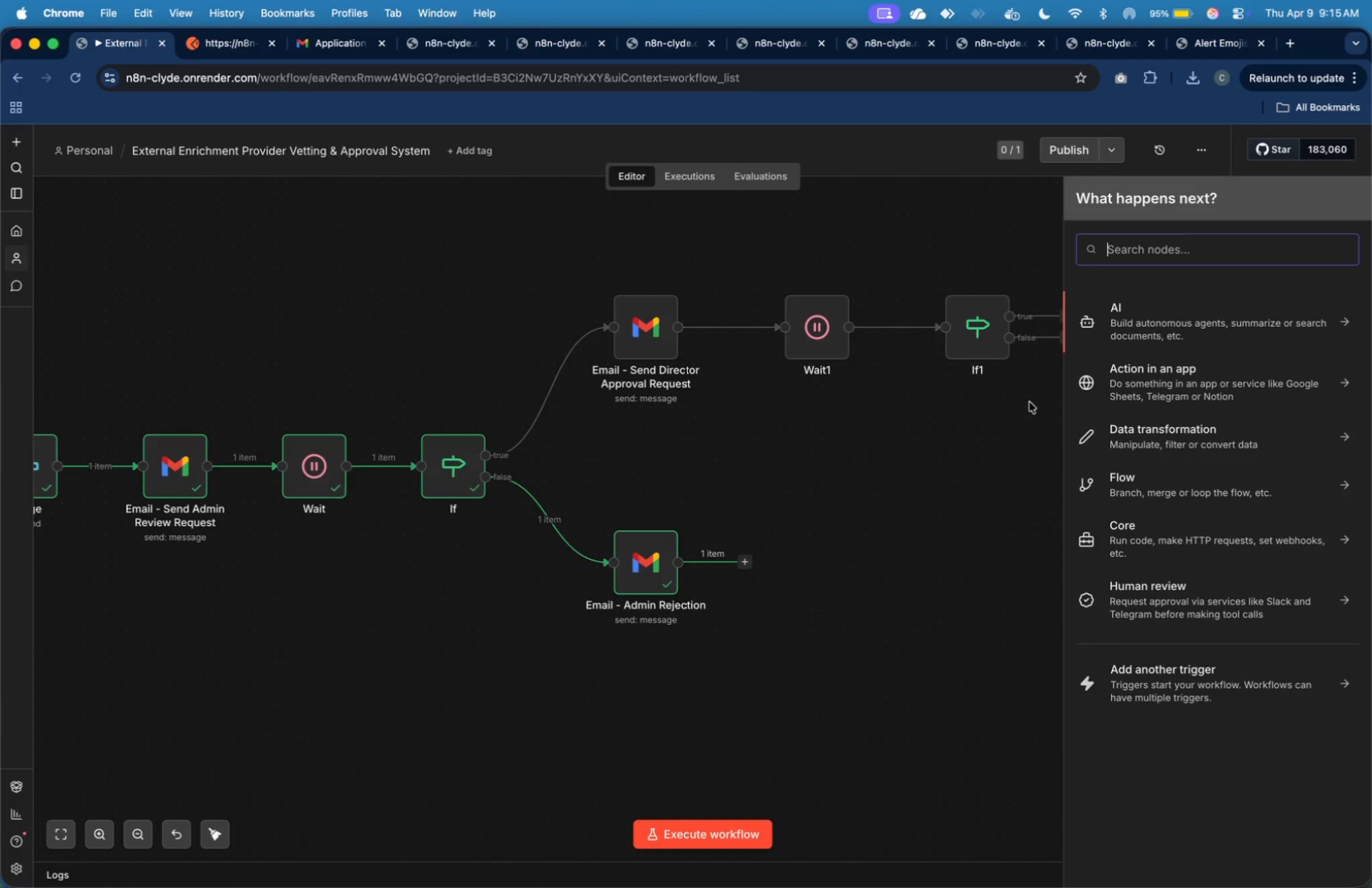 
left_click([883, 408])
 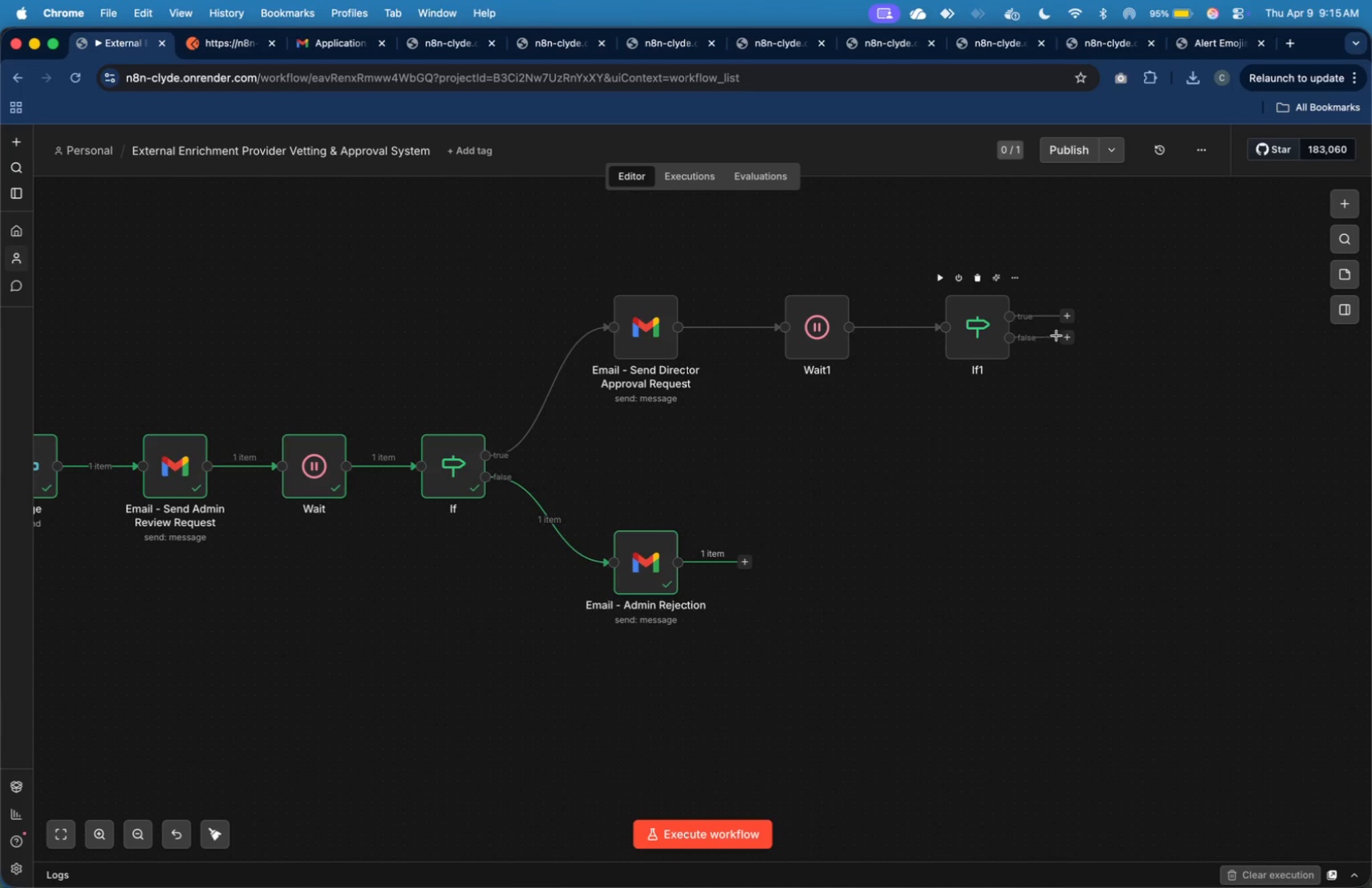 
left_click([1066, 338])
 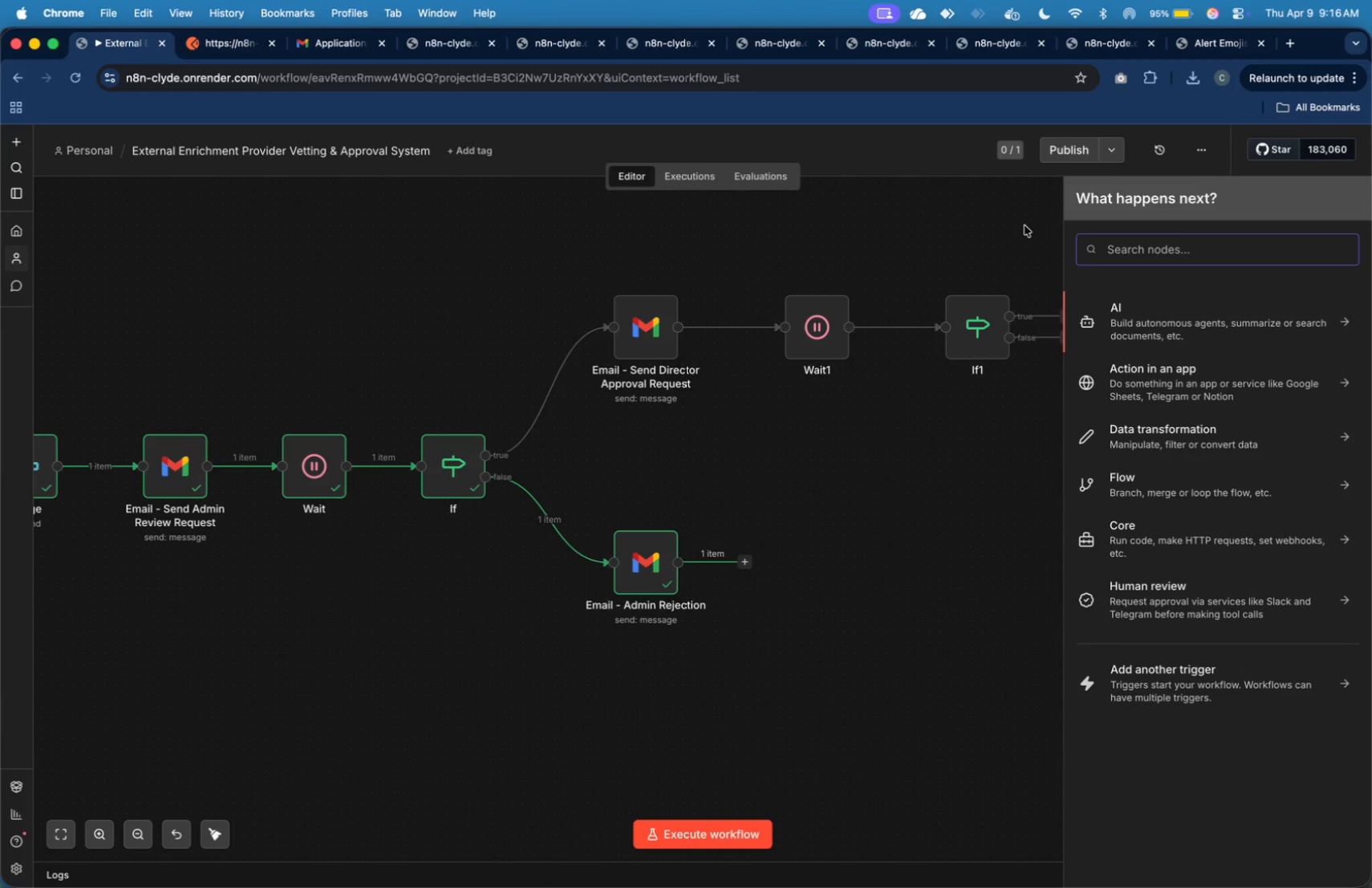 
wait(24.66)
 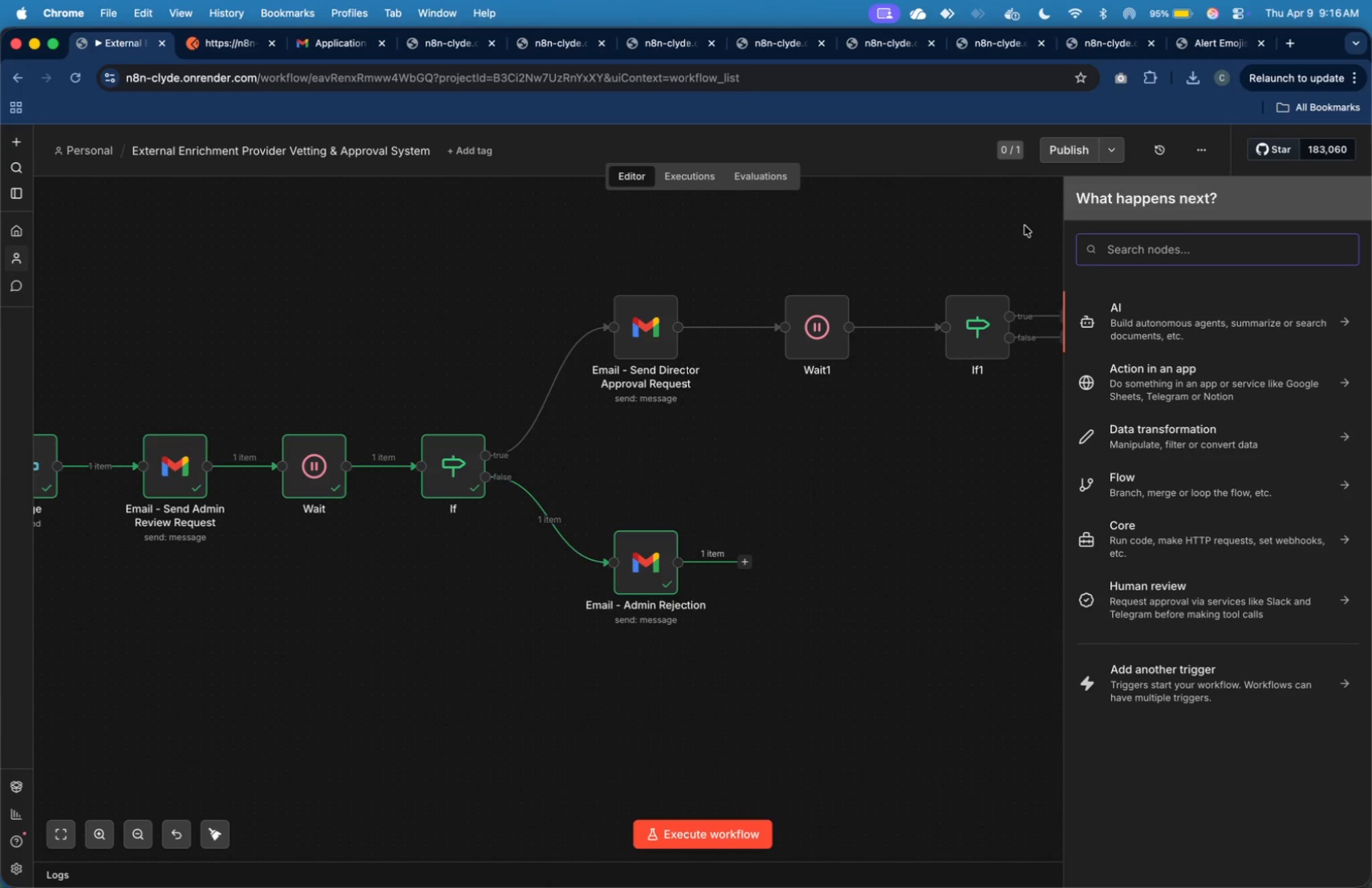 
left_click([844, 517])
 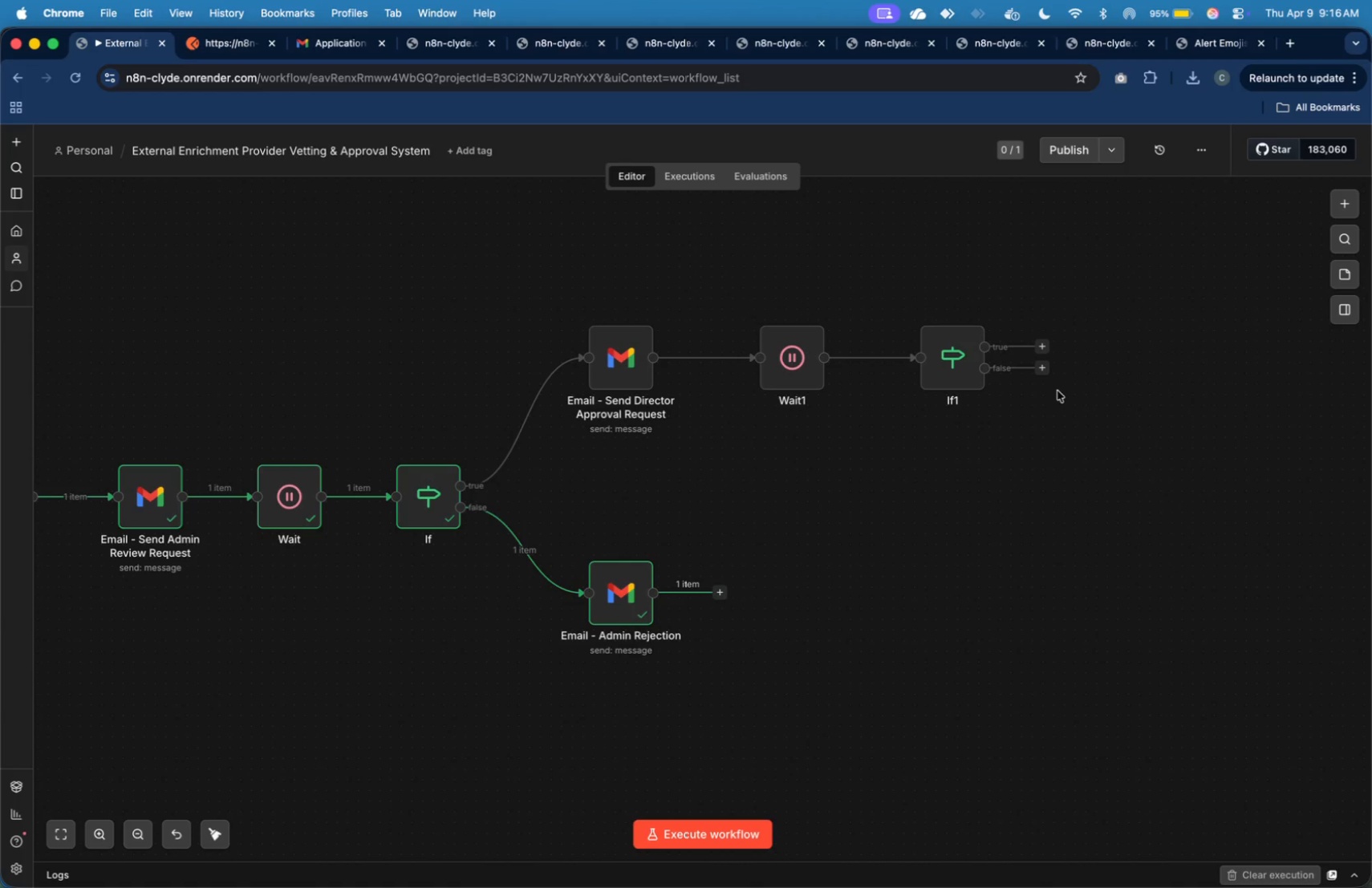 
left_click([1045, 372])
 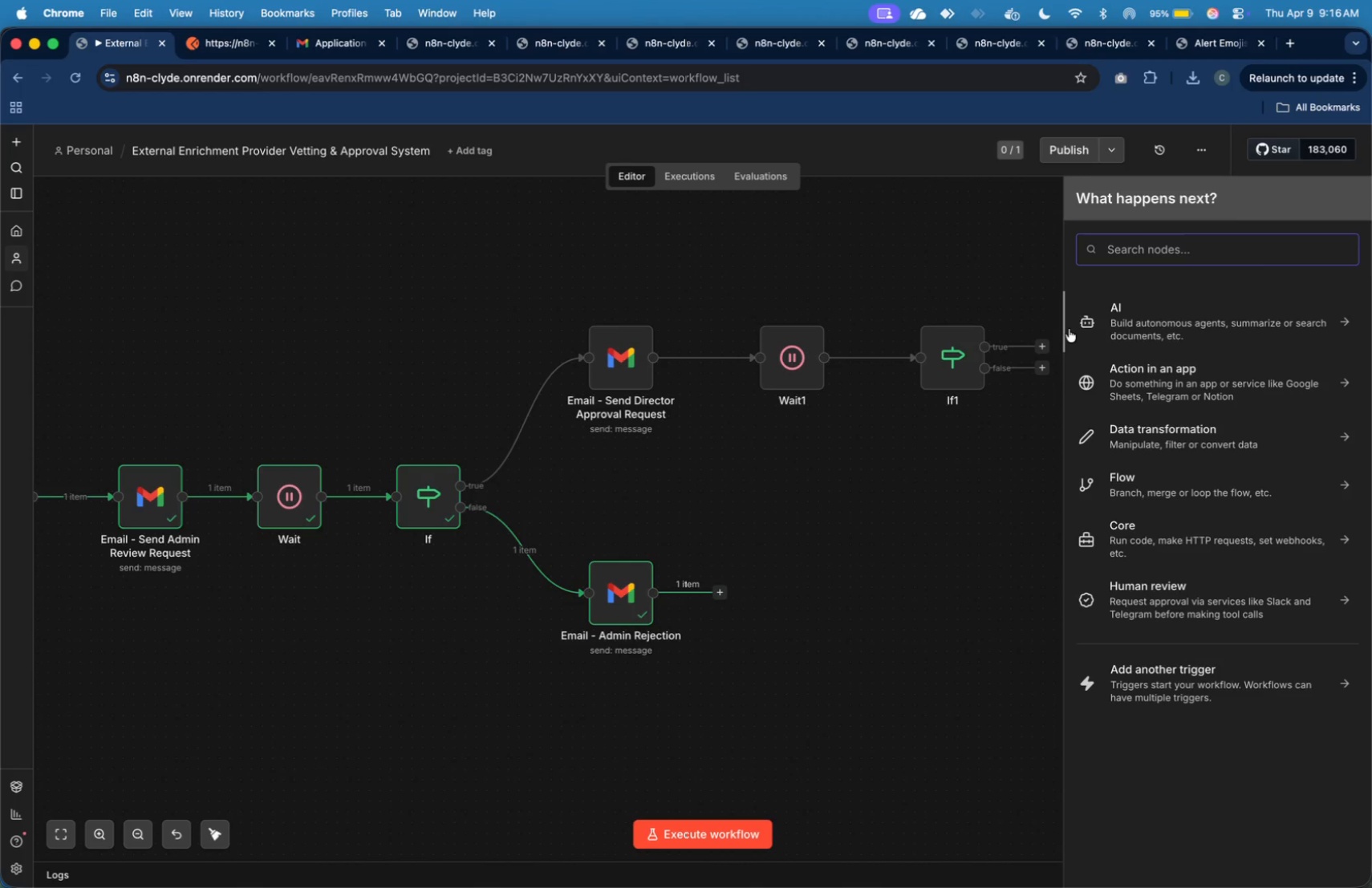 
wait(5.06)
 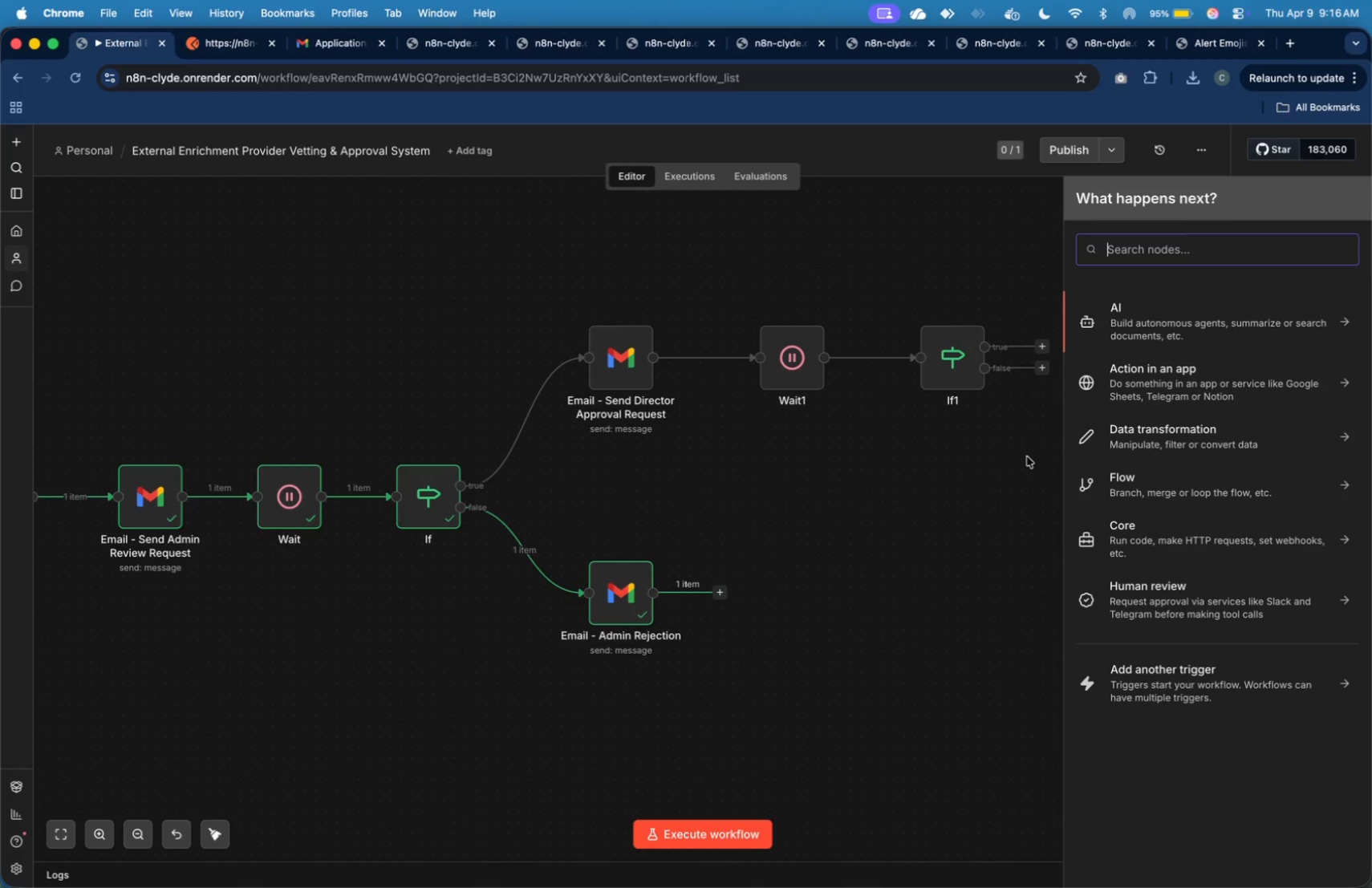 
type(gm)
 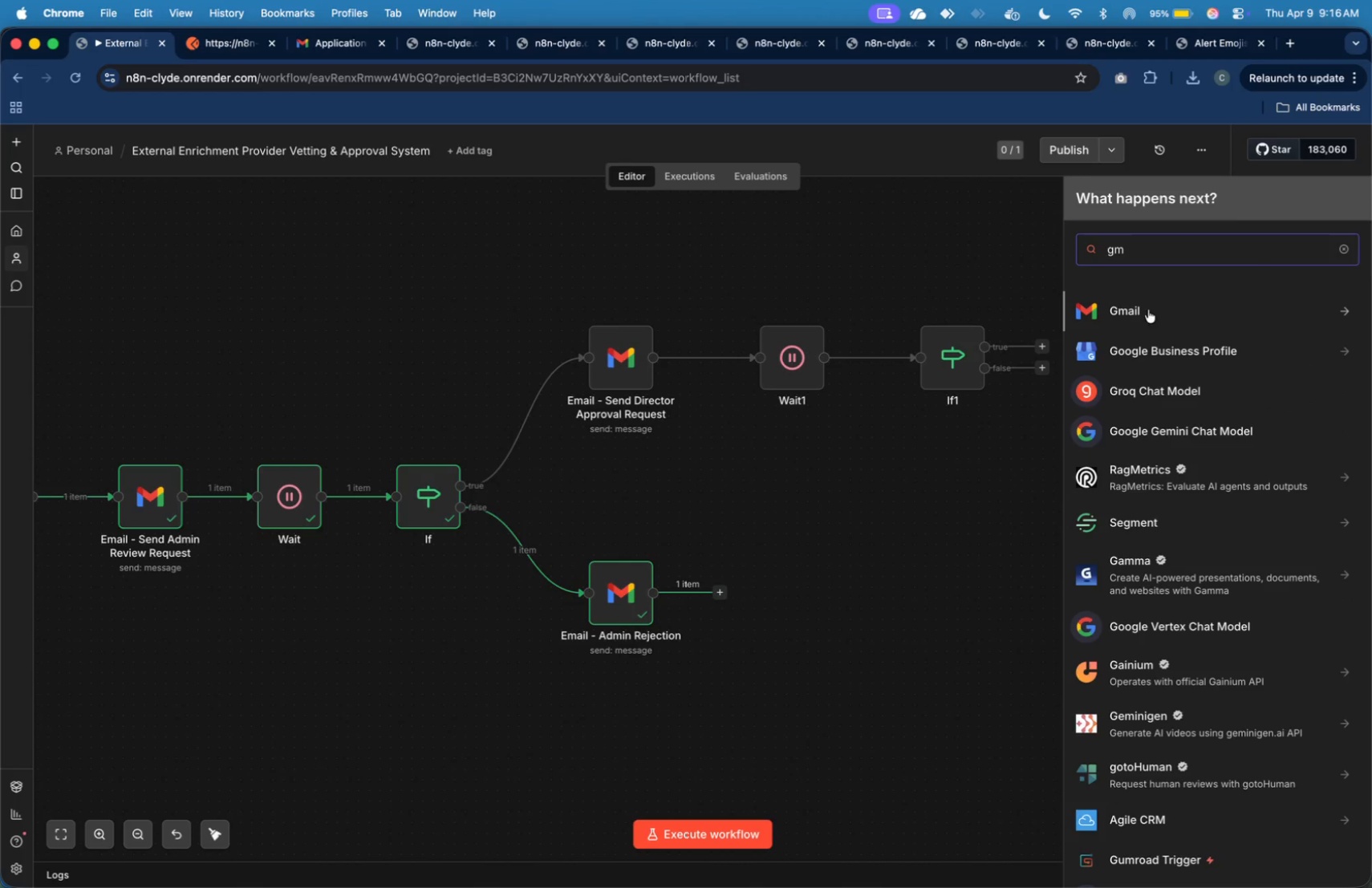 
left_click([960, 492])
 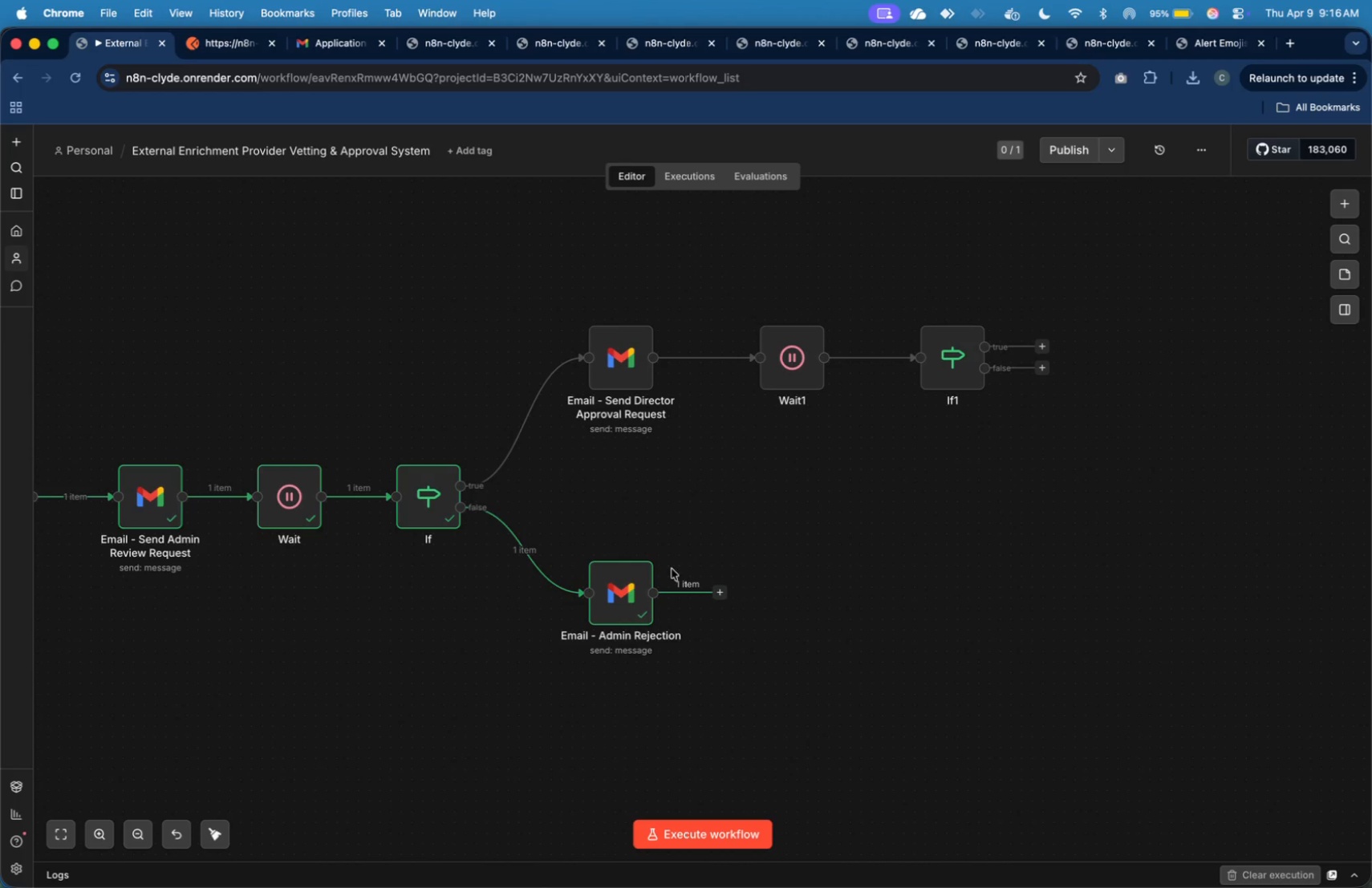 
left_click([625, 580])
 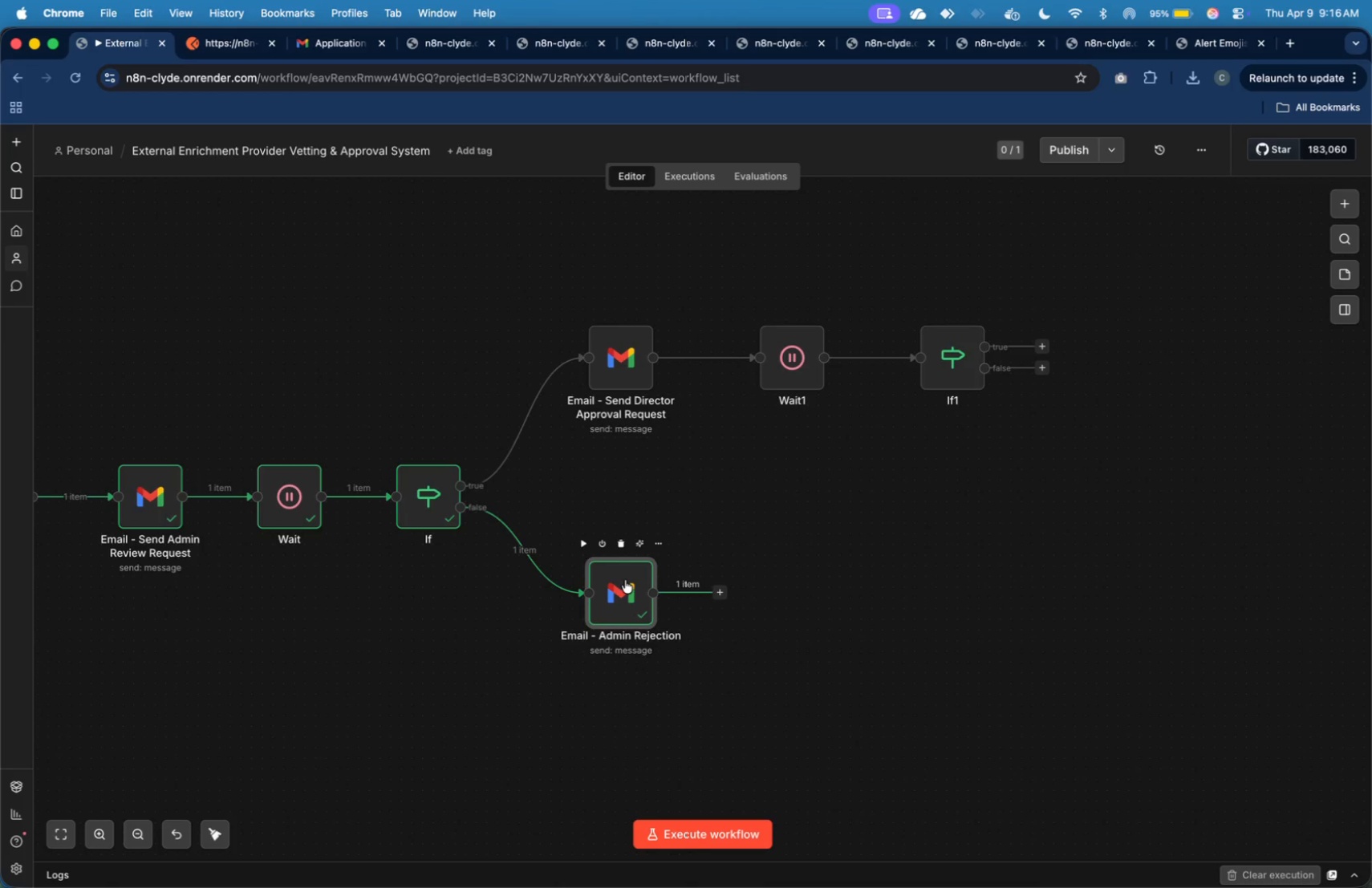 
key(Meta+C)
 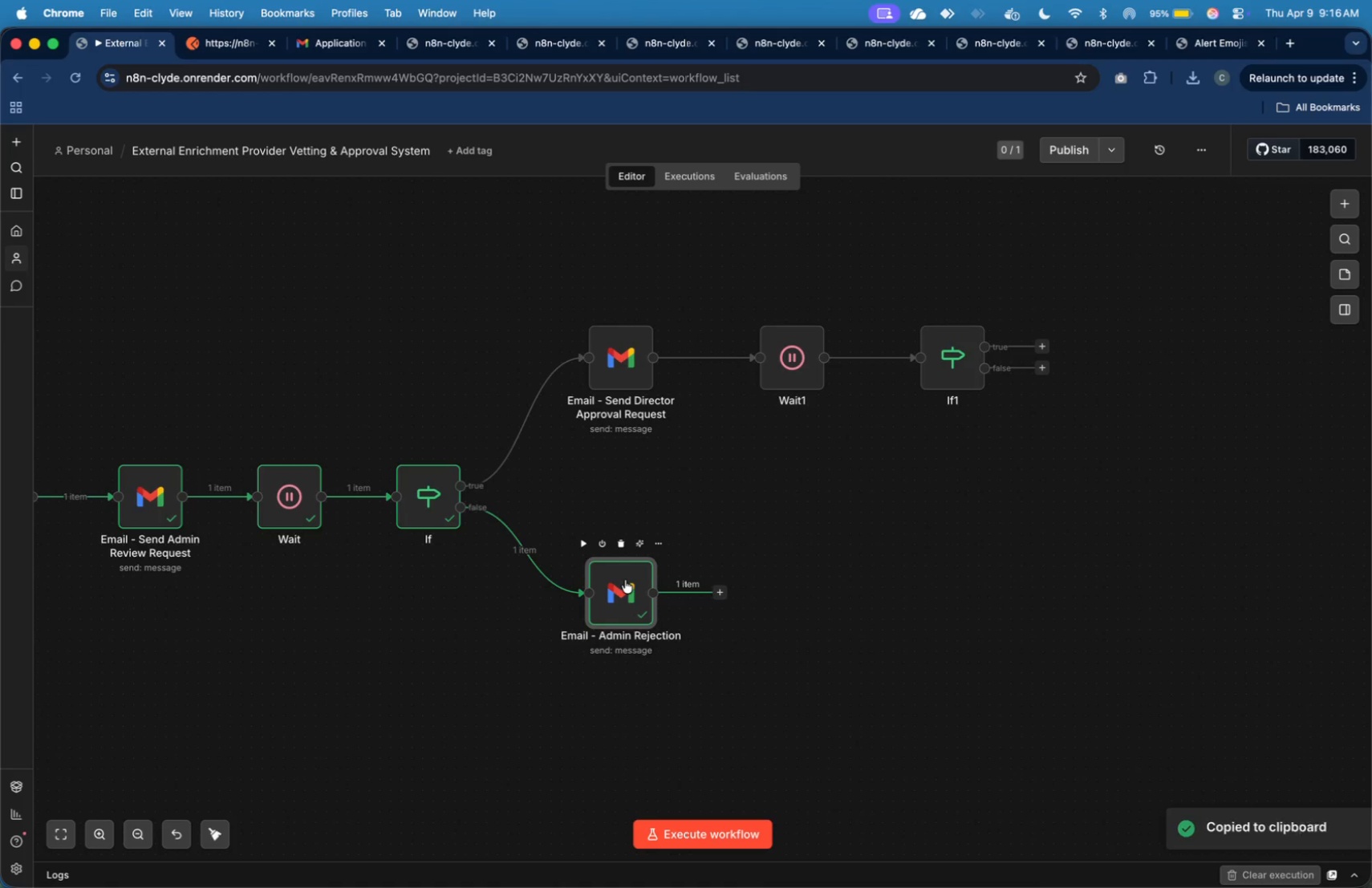 
key(Meta+V)
 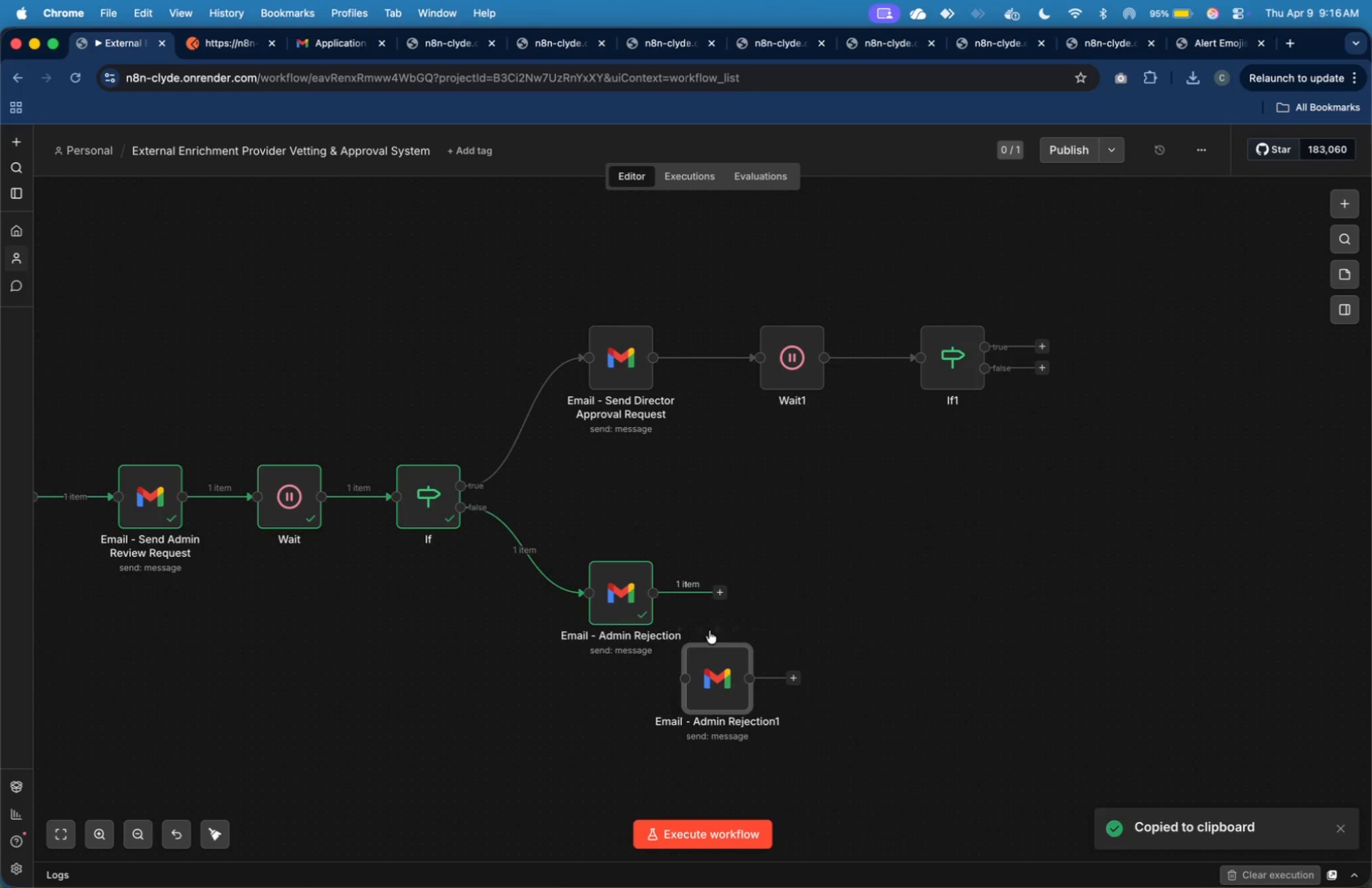 
left_click_drag(start_coordinate=[717, 668], to_coordinate=[1182, 404])
 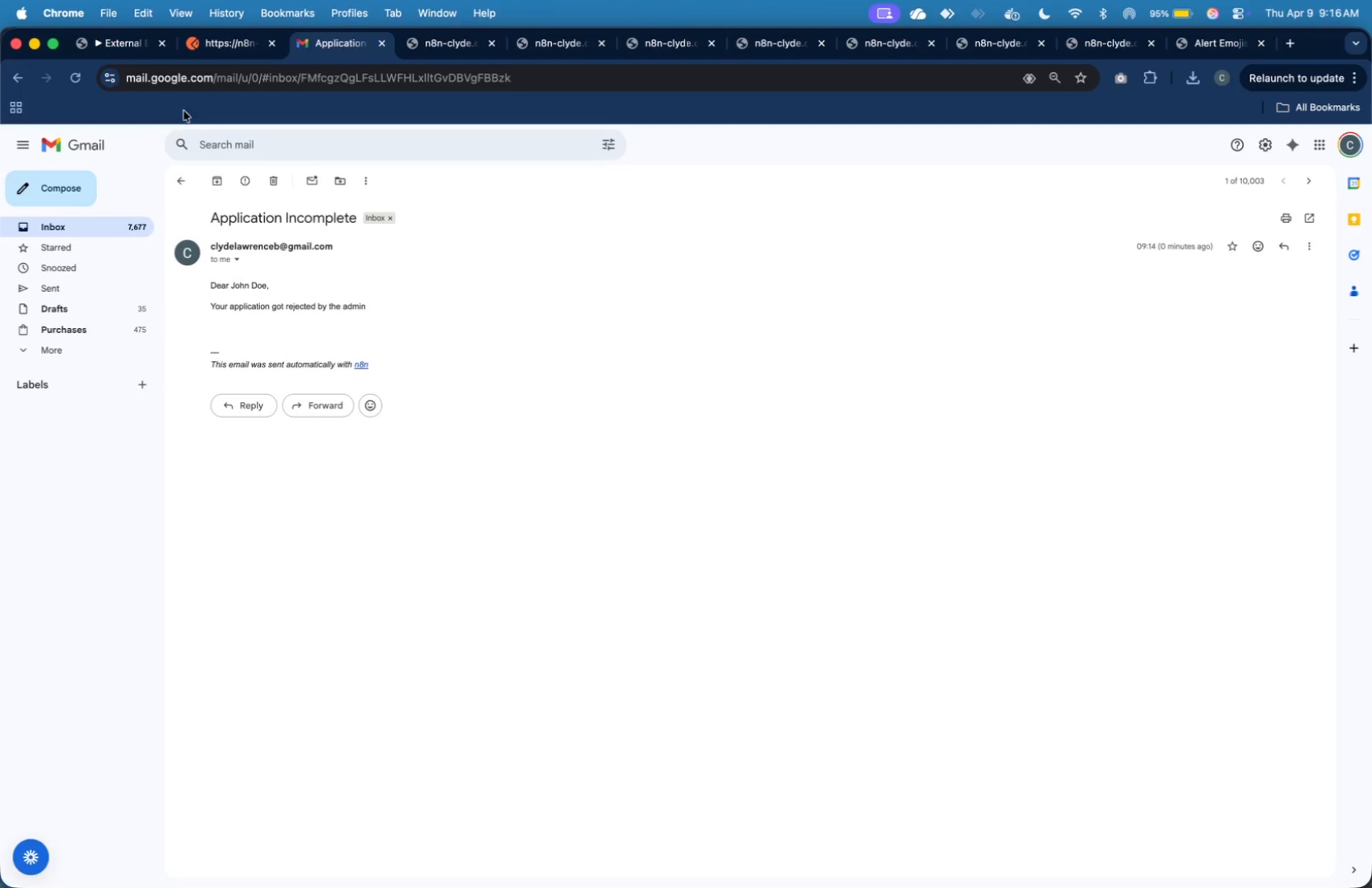 
left_click([121, 48])
 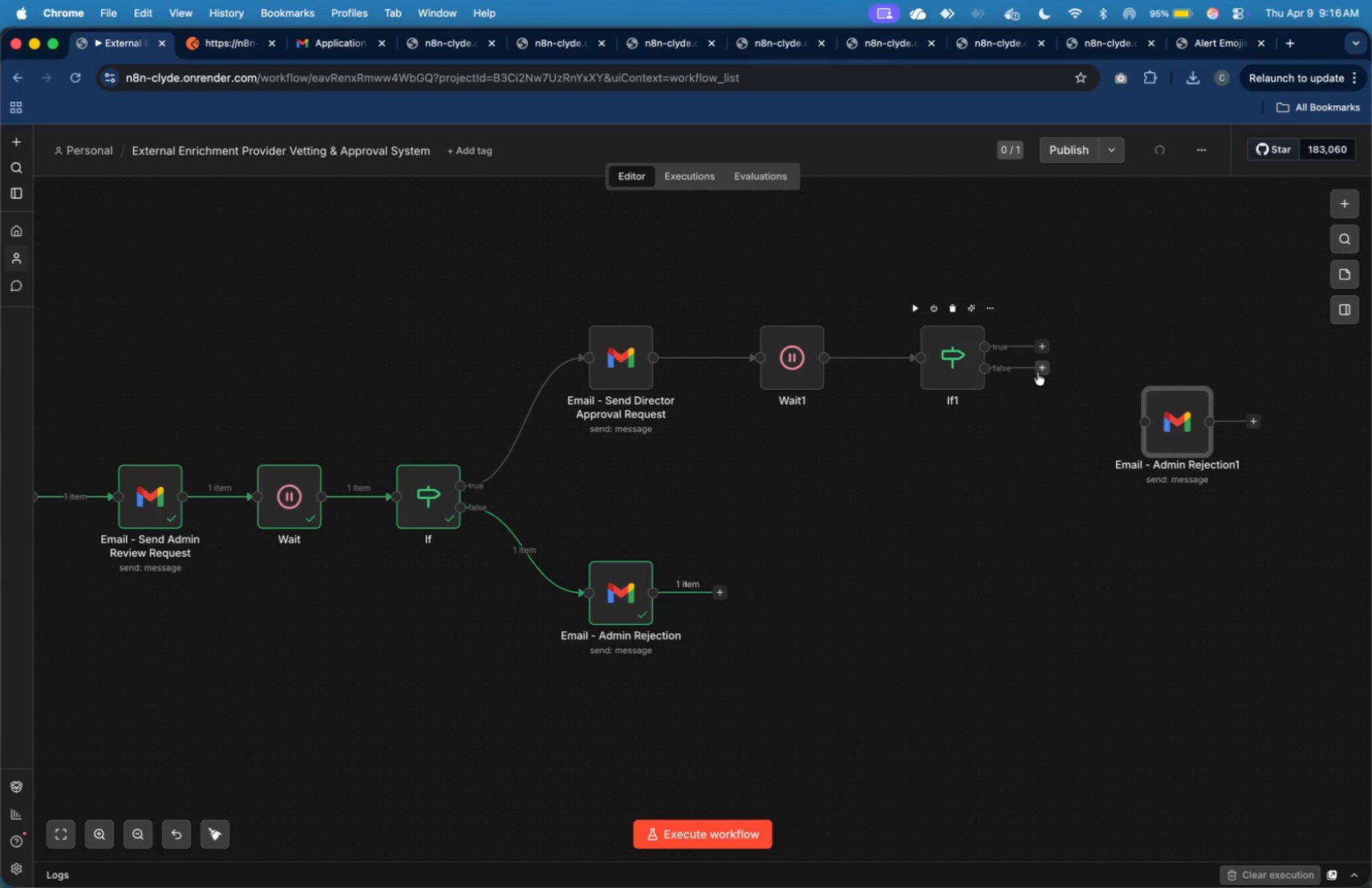 
left_click_drag(start_coordinate=[1045, 370], to_coordinate=[1119, 431])
 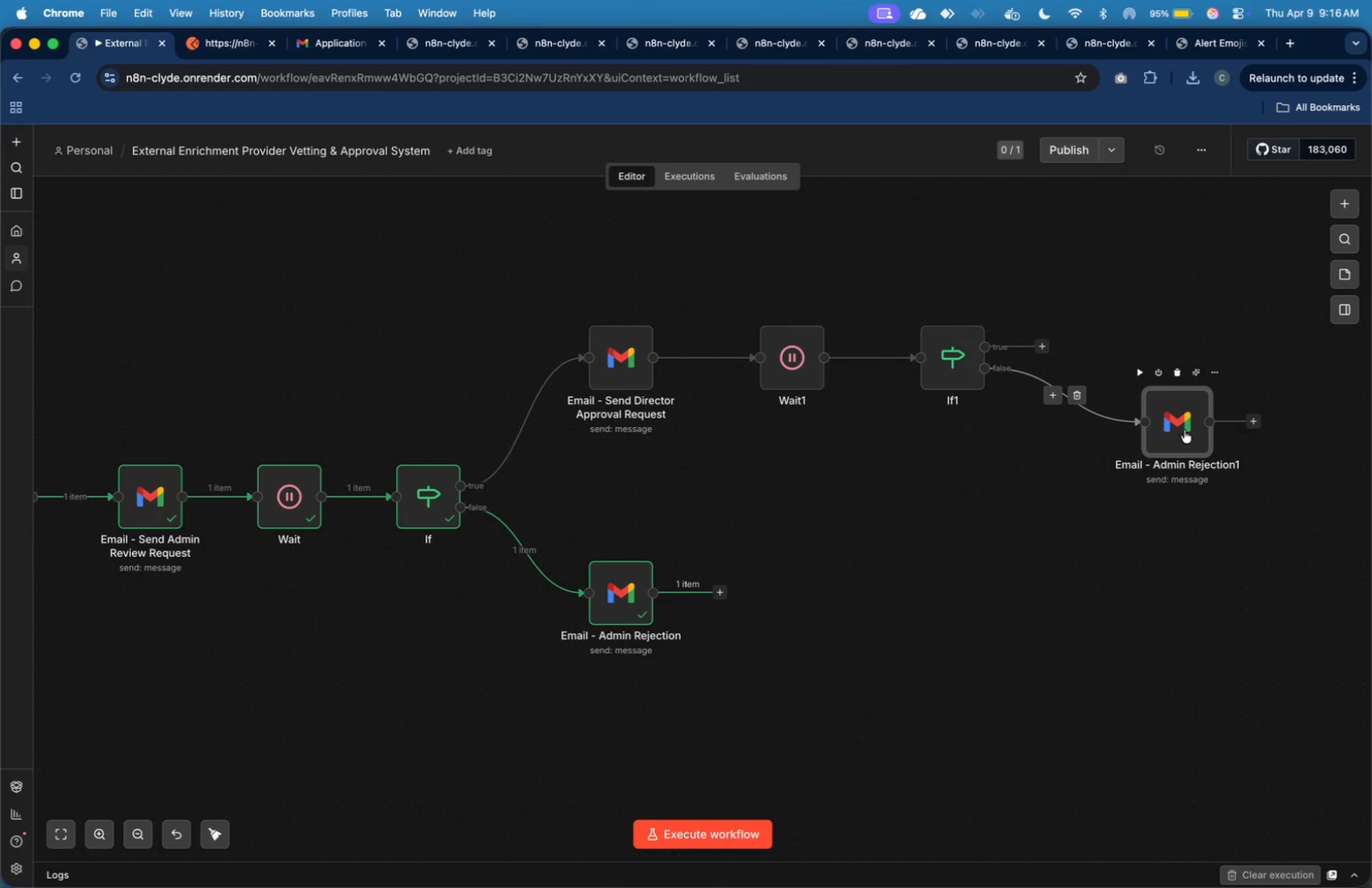 
left_click_drag(start_coordinate=[1184, 429], to_coordinate=[1169, 440])
 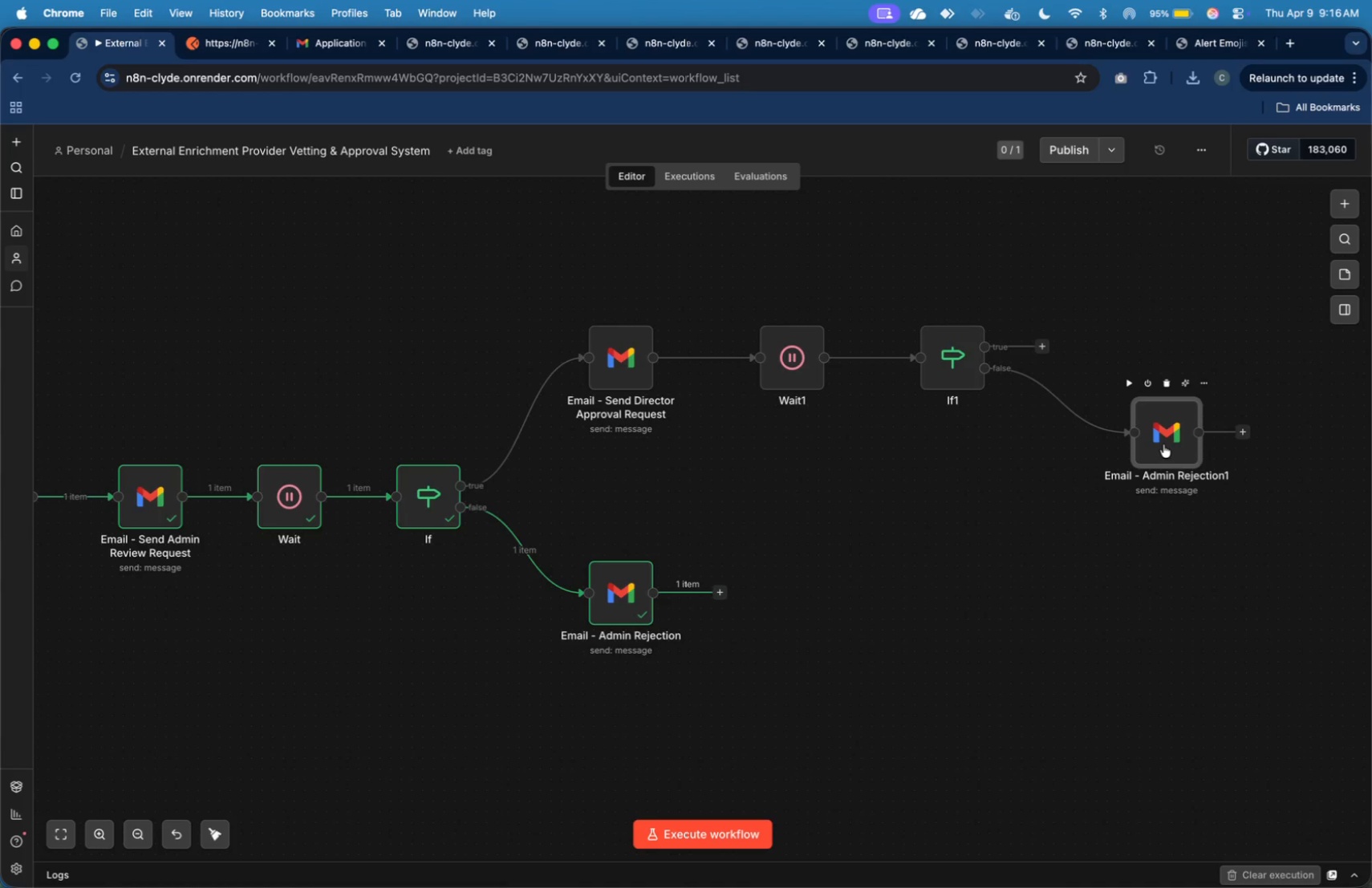 
double_click([1163, 444])
 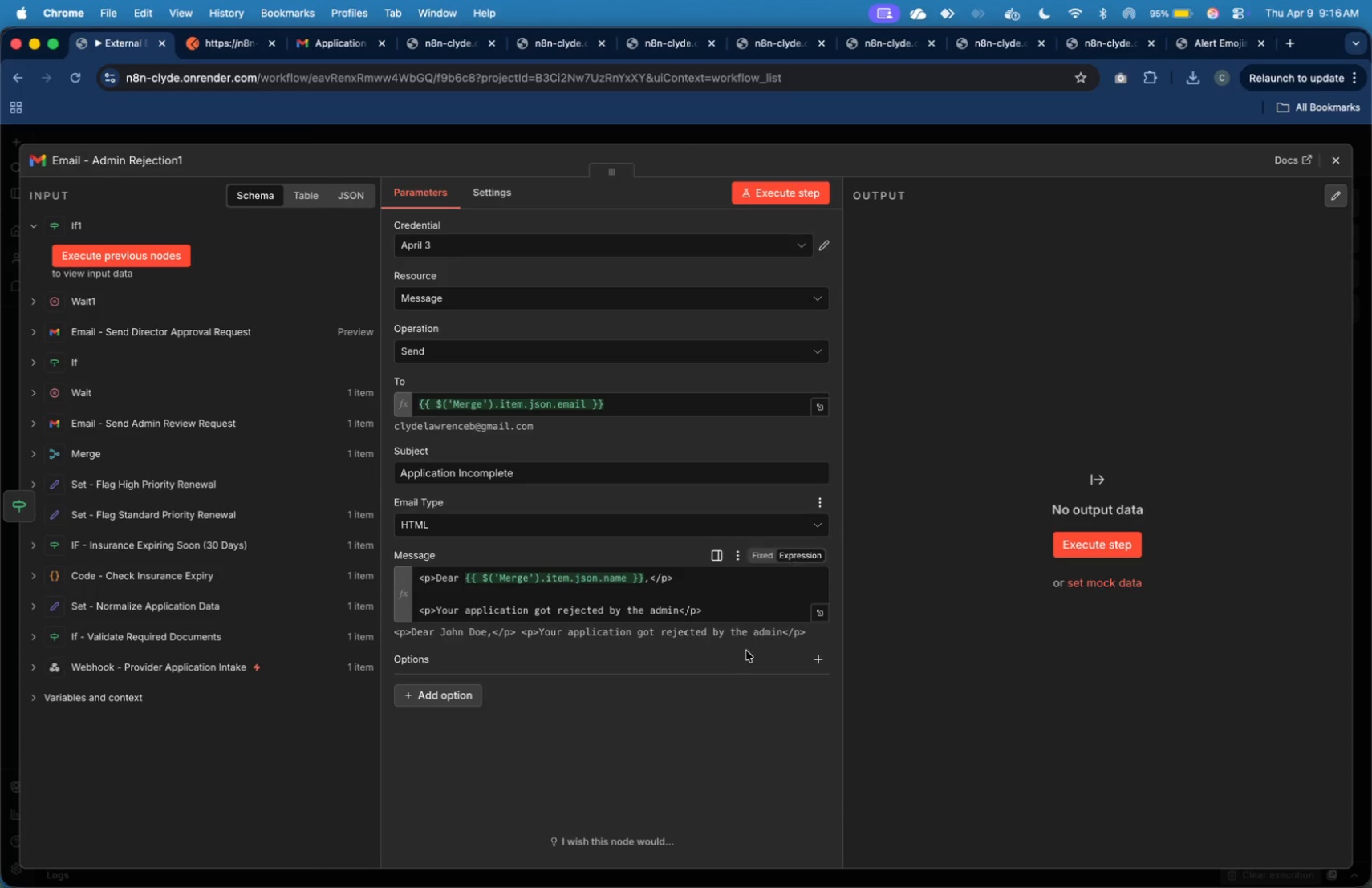 
left_click([765, 602])
 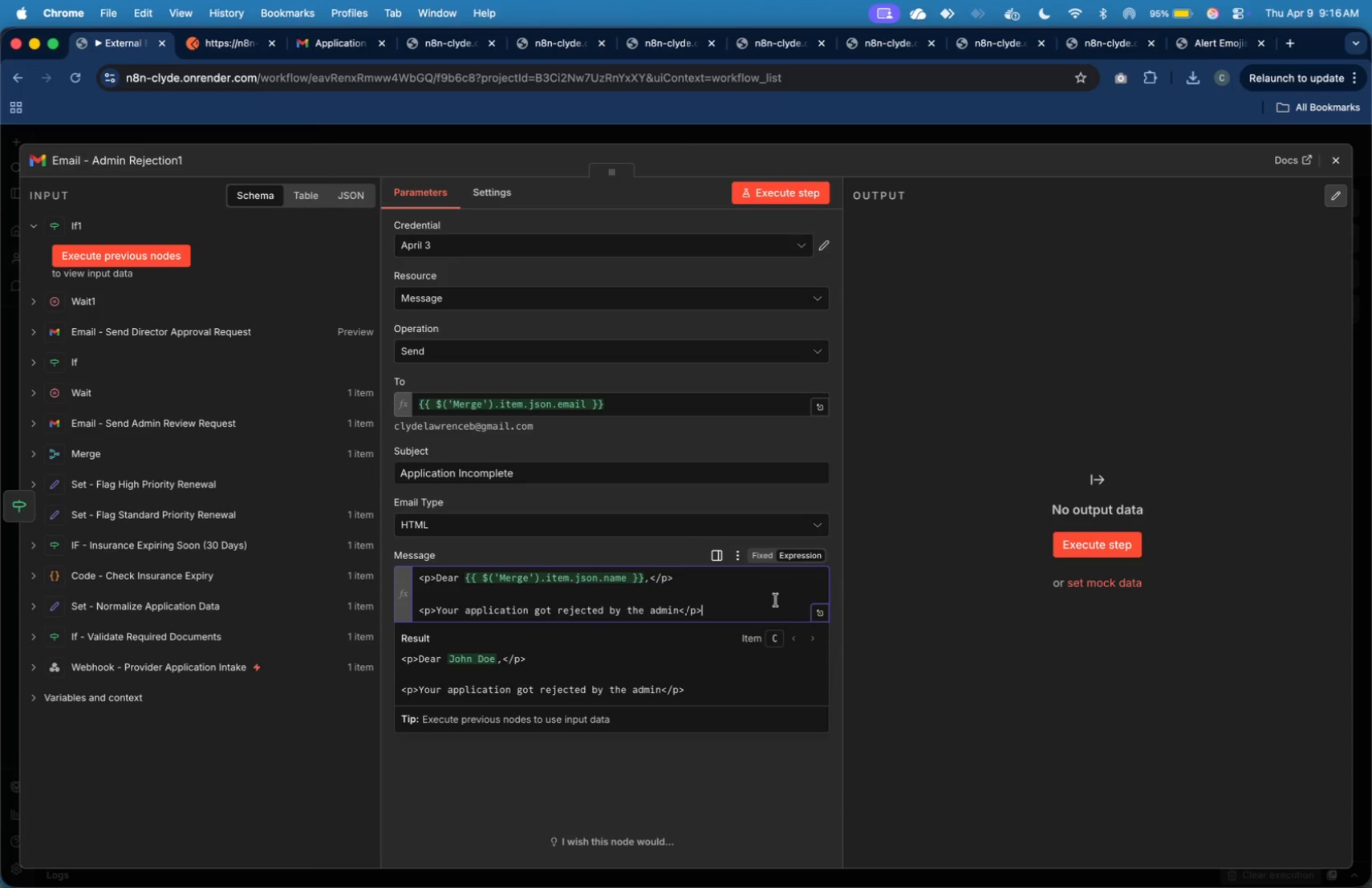 
scroll: coordinate [776, 600], scroll_direction: down, amount: 2.0
 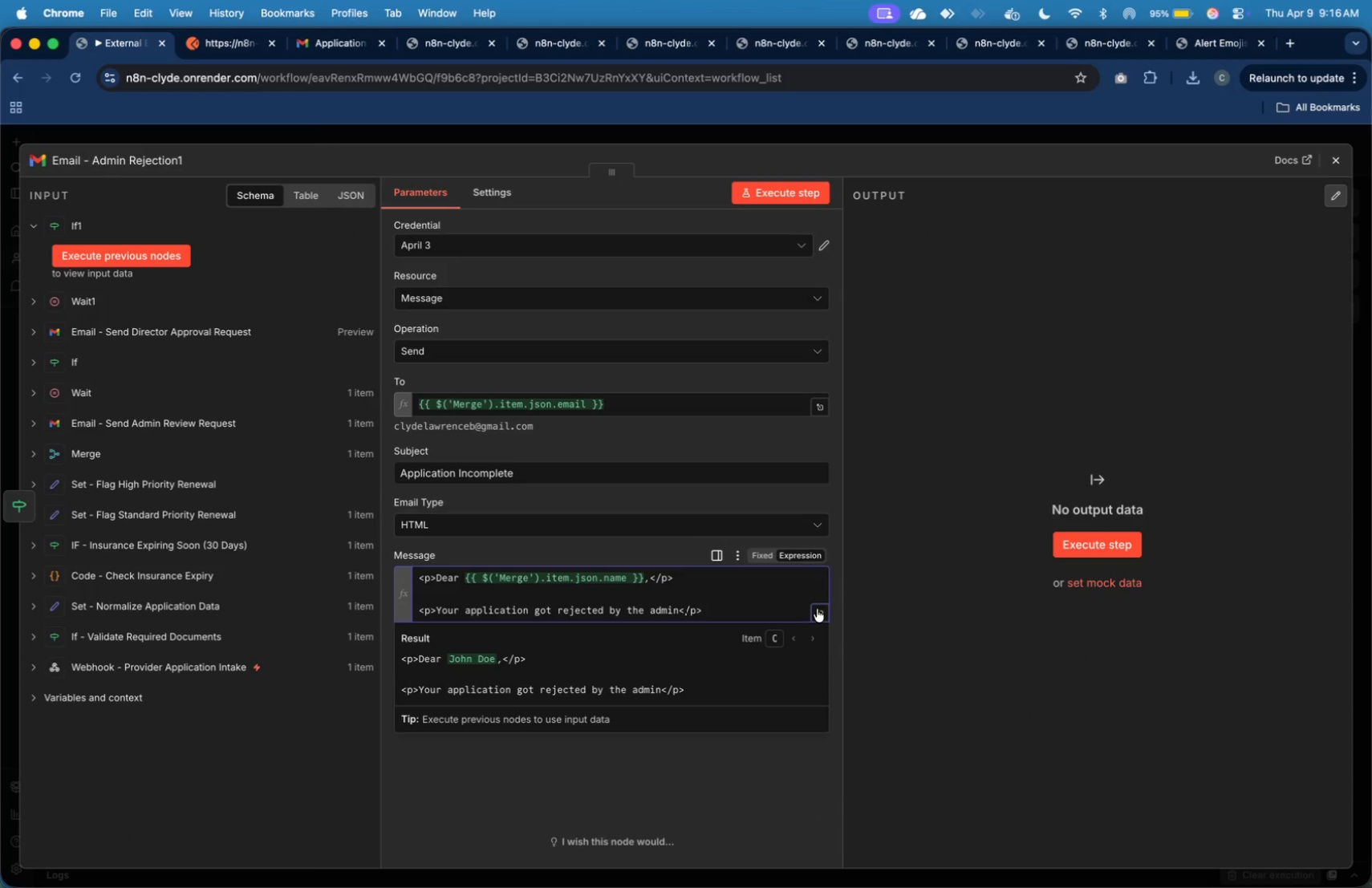 
left_click([818, 612])
 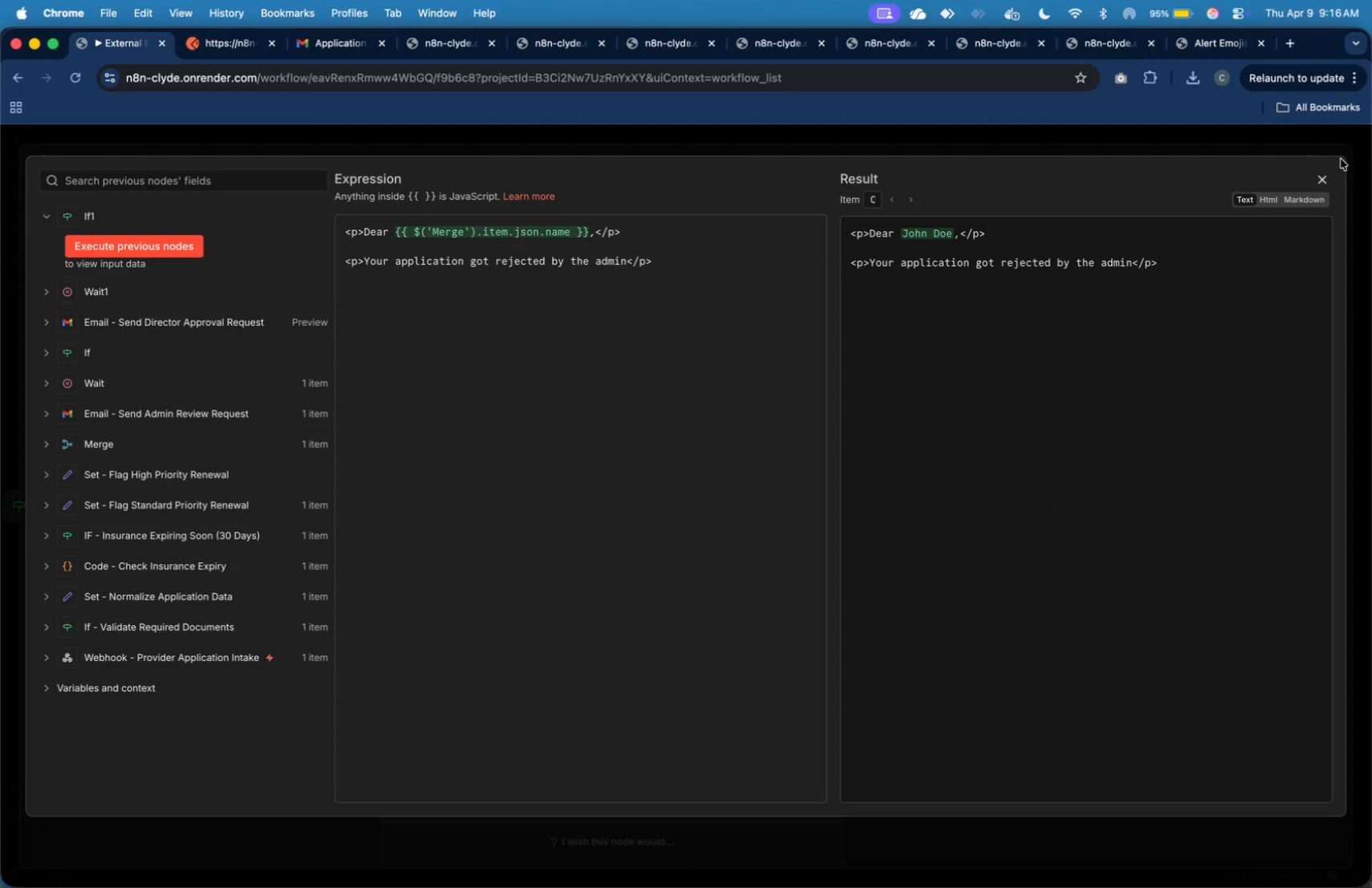 
left_click([1325, 178])
 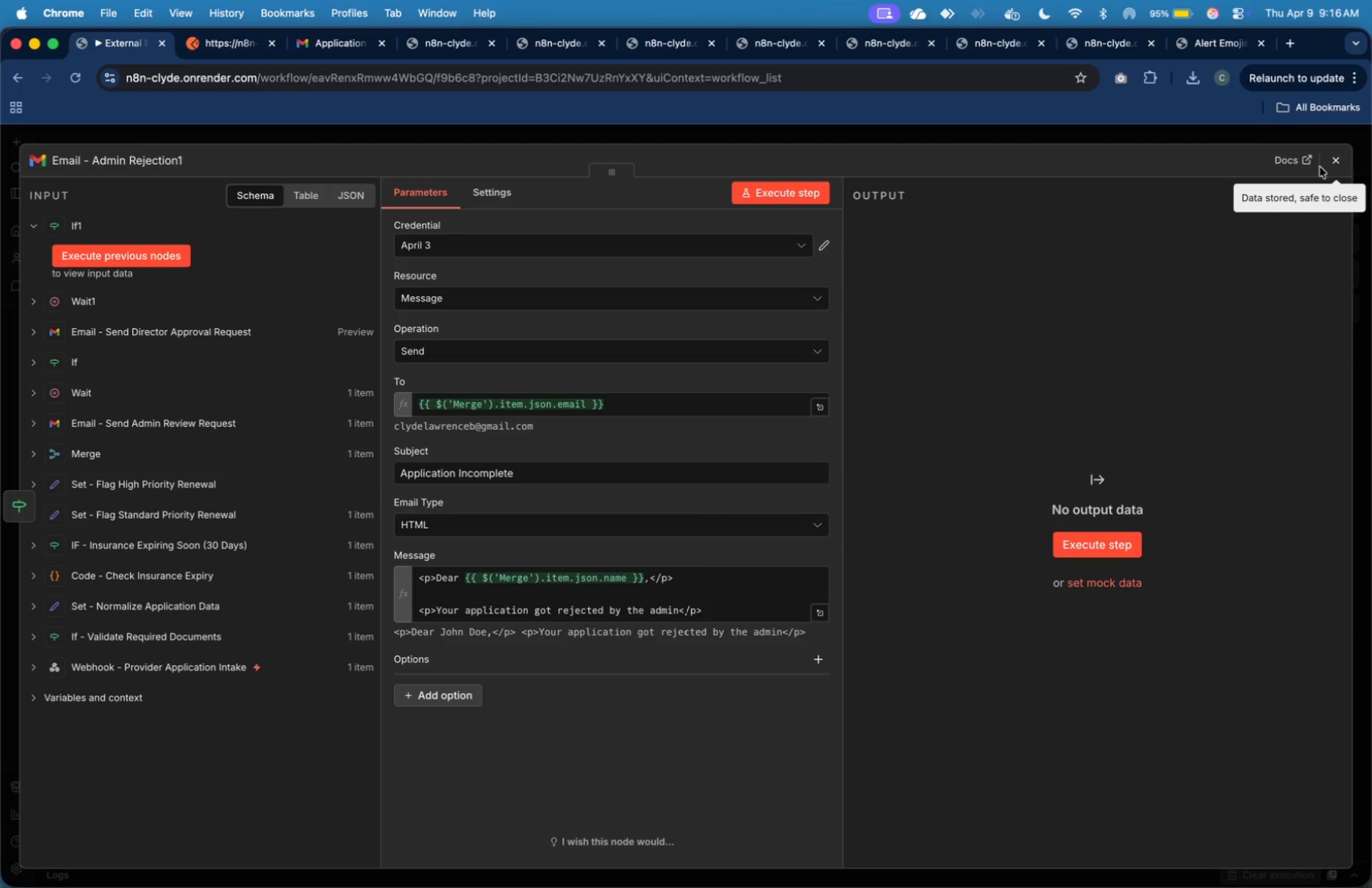 
left_click([1326, 165])
 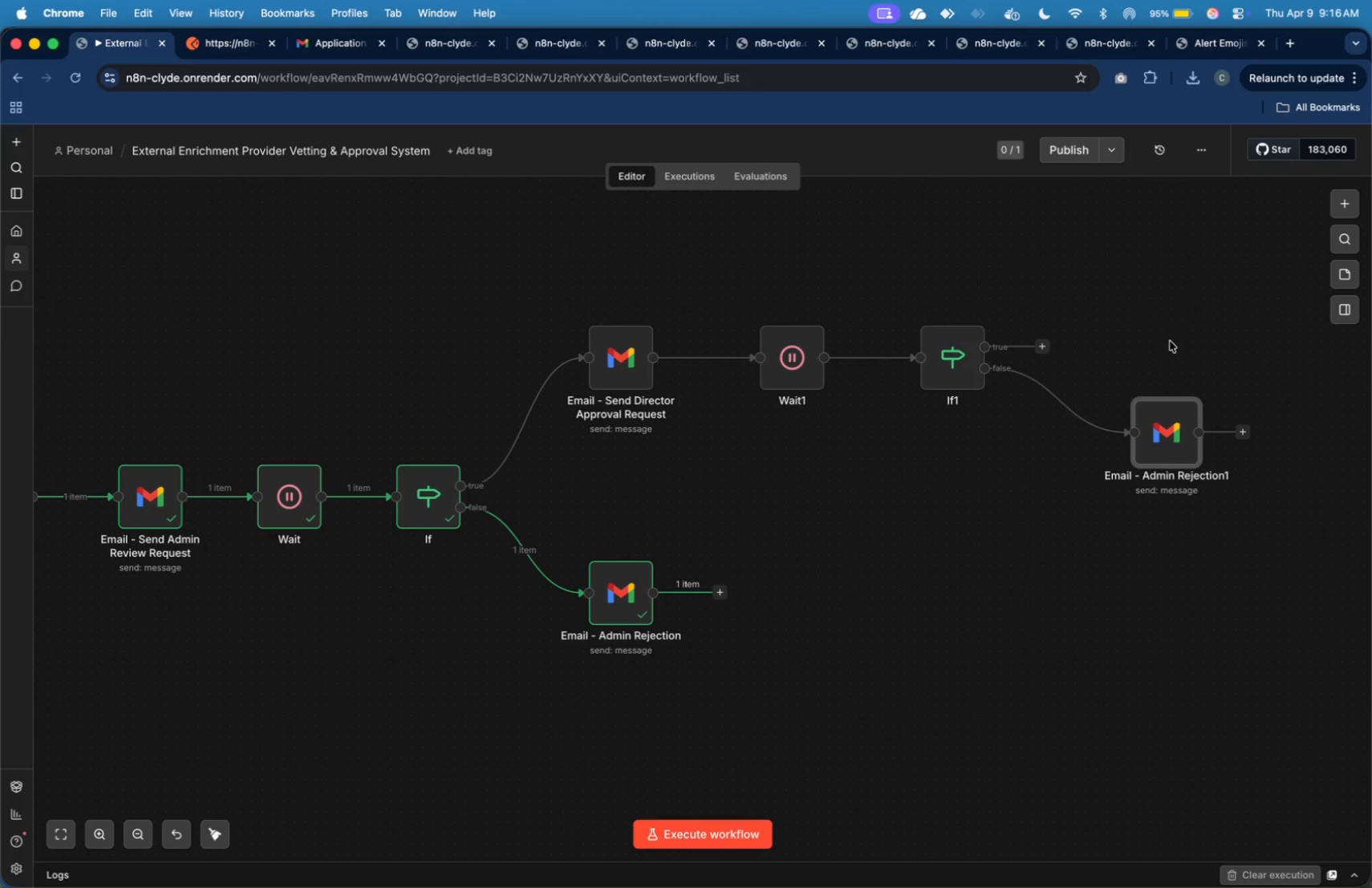 
left_click_drag(start_coordinate=[1153, 428], to_coordinate=[1155, 459])
 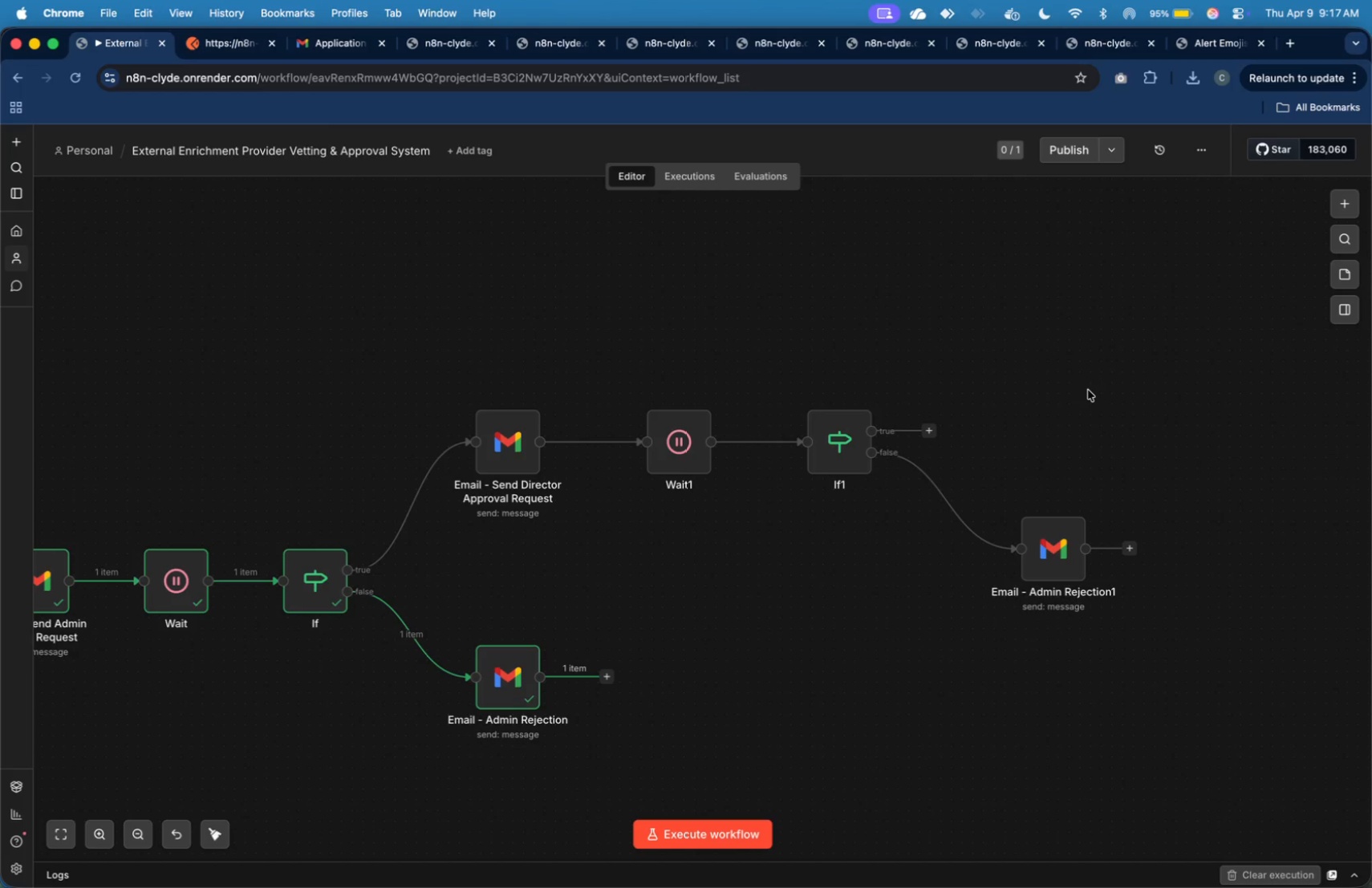 
wait(19.78)
 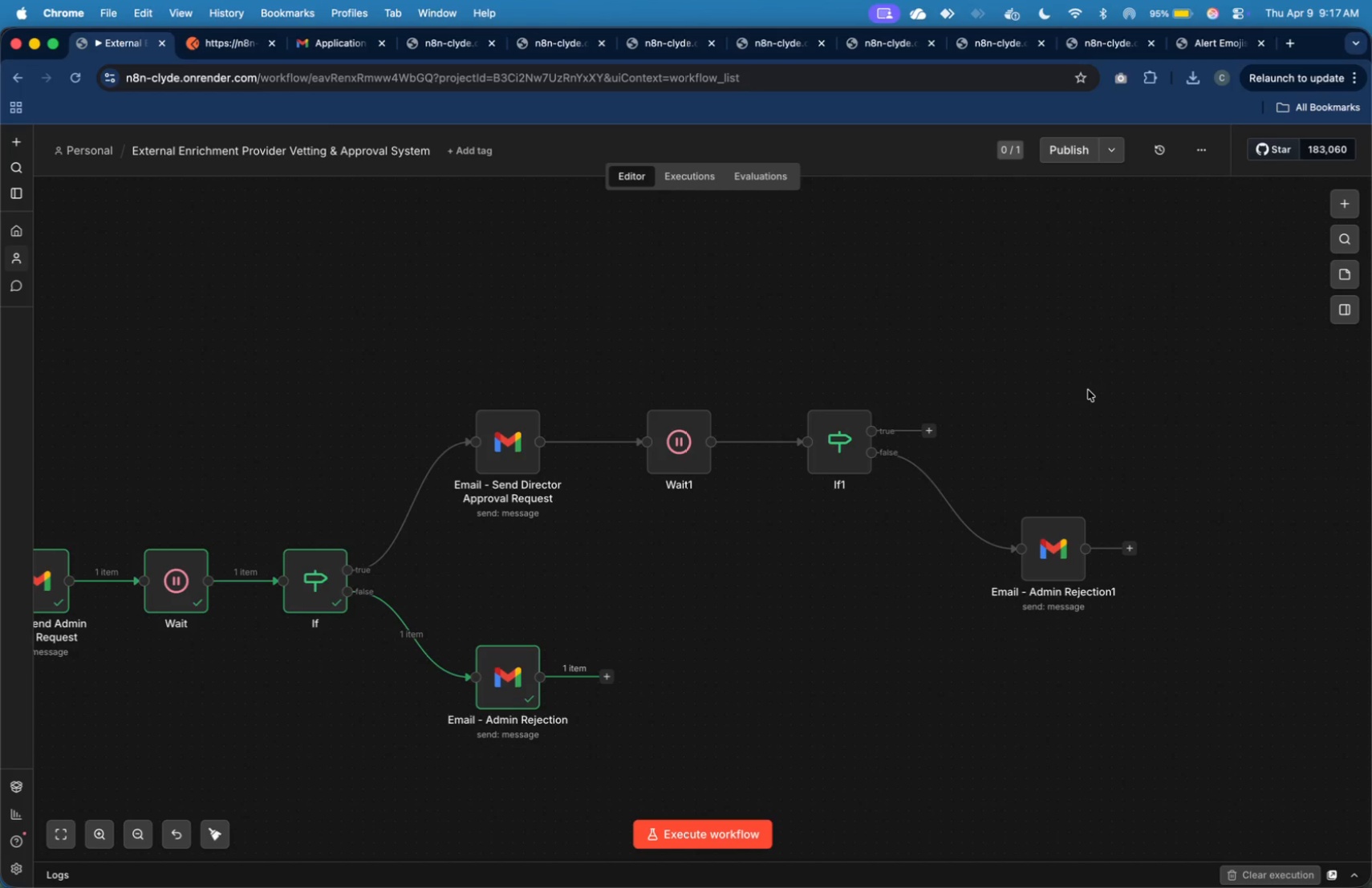 
left_click([935, 431])
 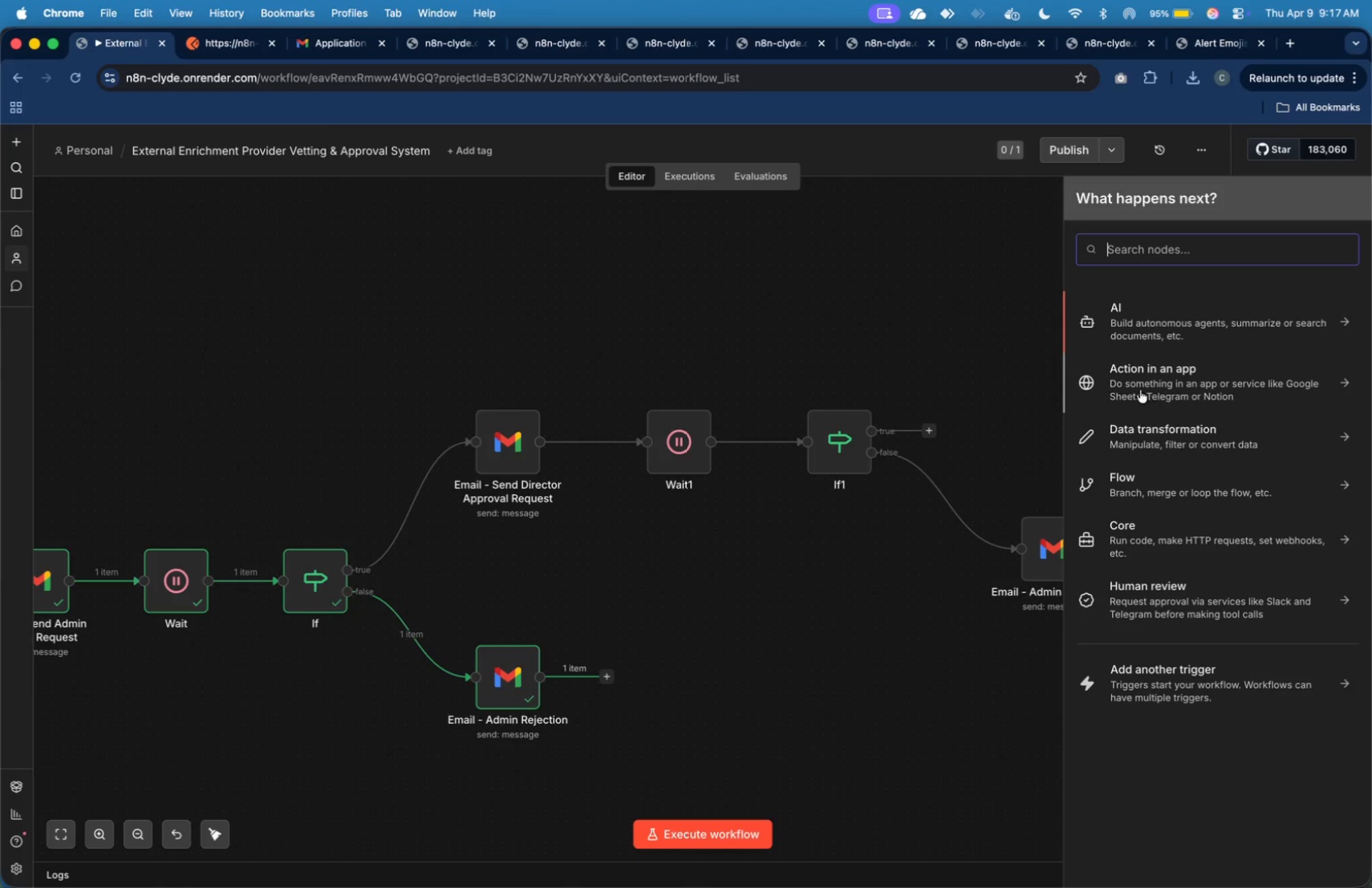 
type(google)
 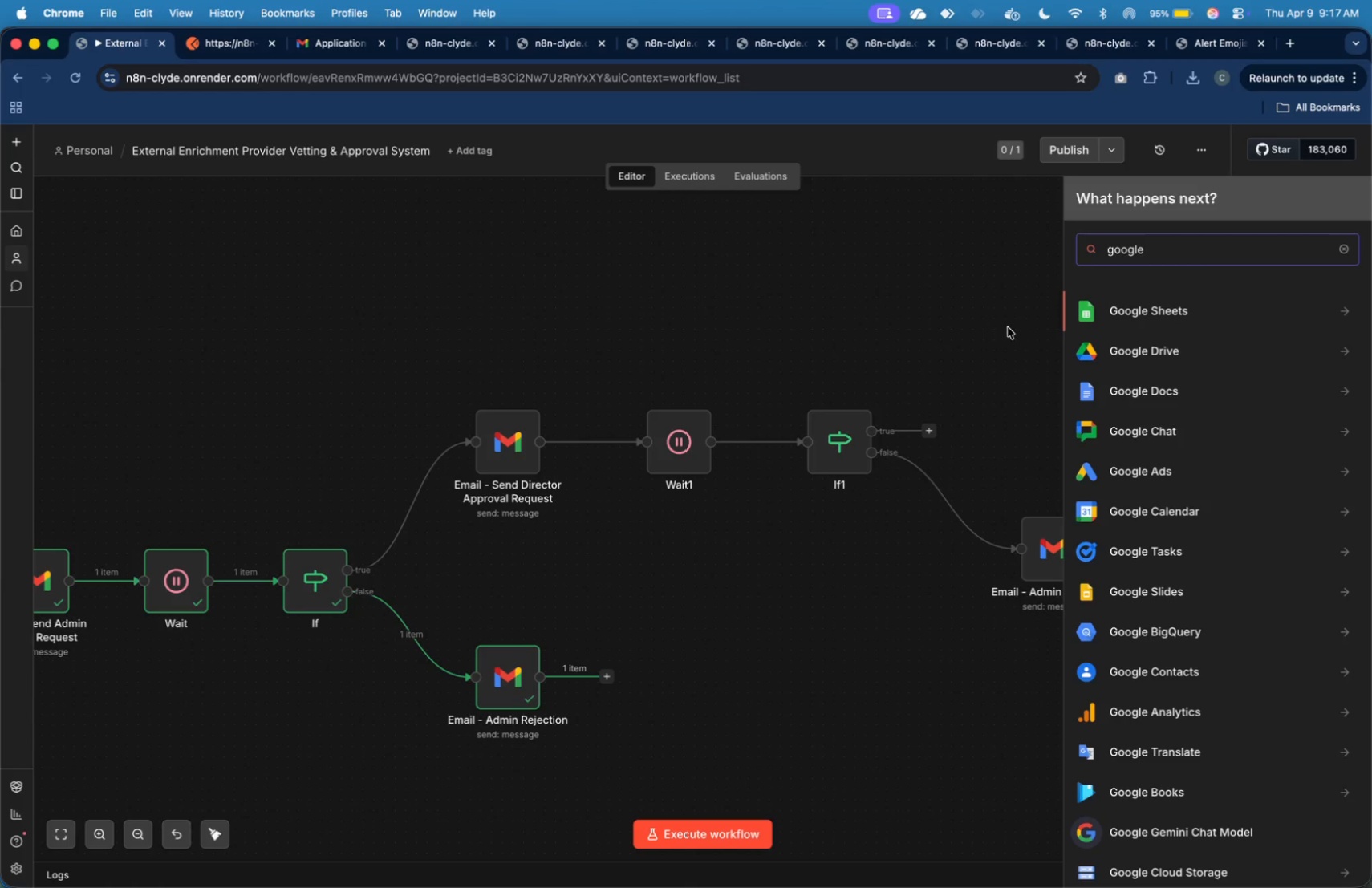 
key(Meta+Tab)